 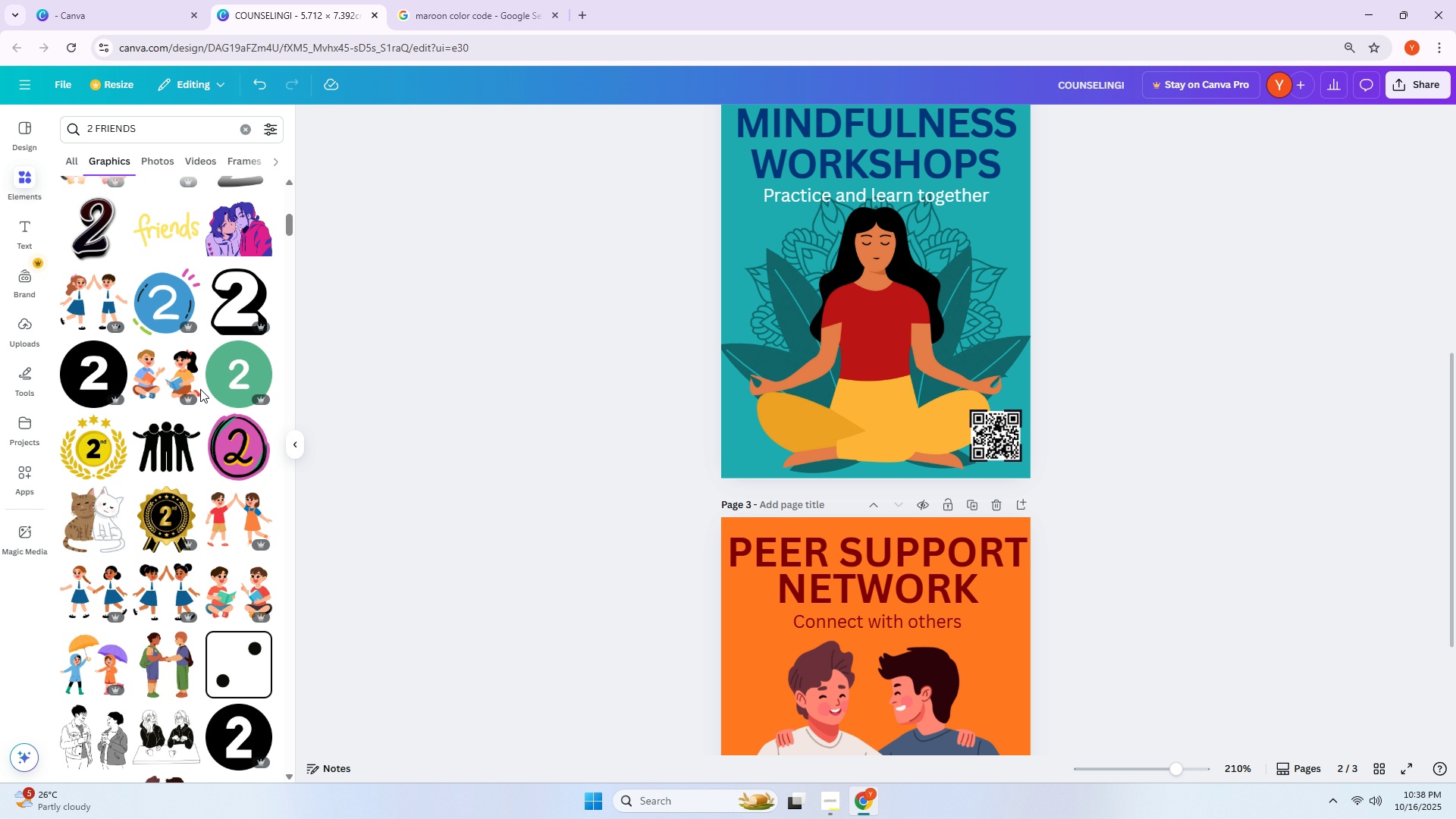 
scroll: coordinate [170, 154], scroll_direction: down, amount: 15.0
 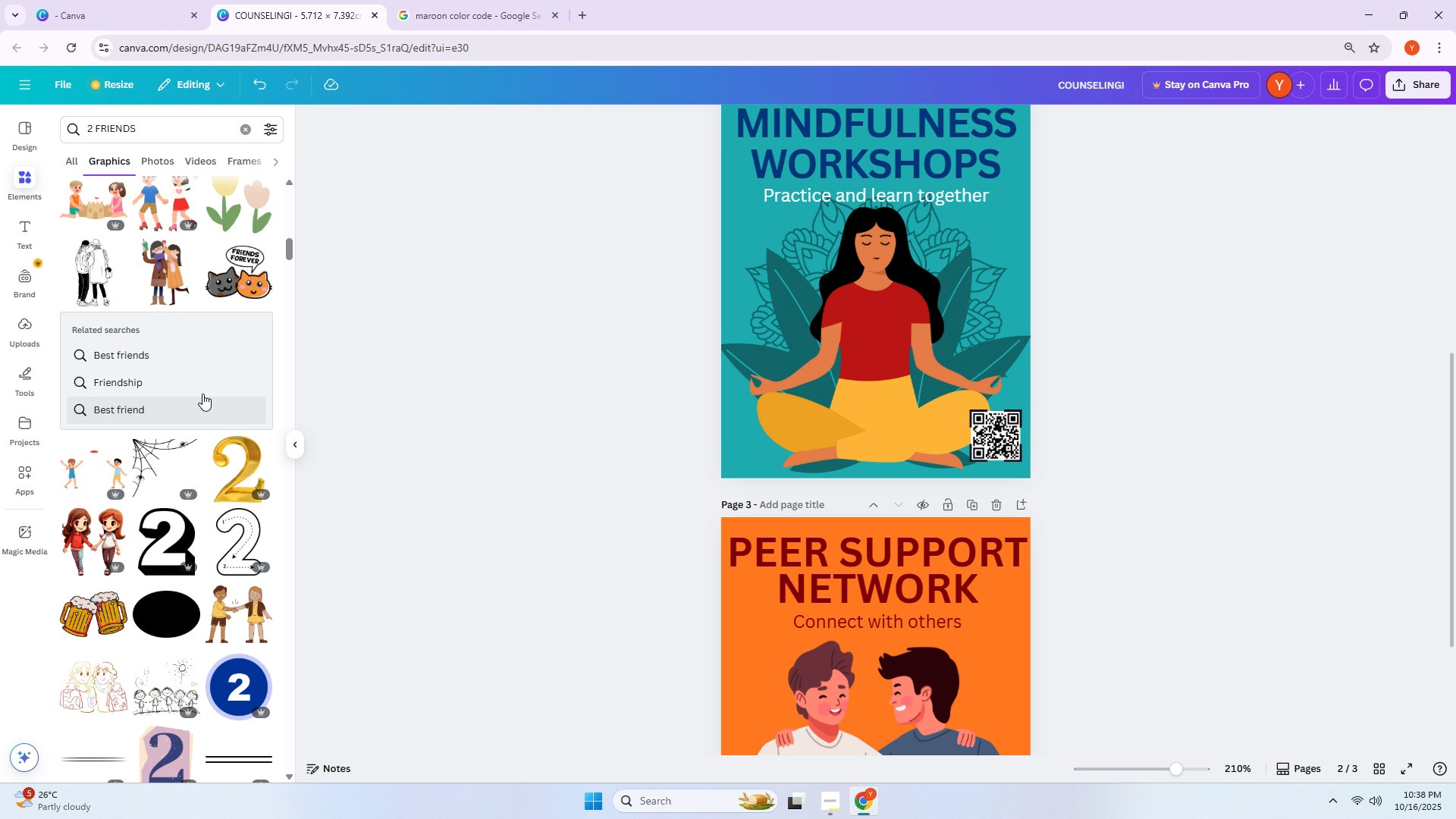 
scroll: coordinate [190, 381], scroll_direction: up, amount: 3.0
 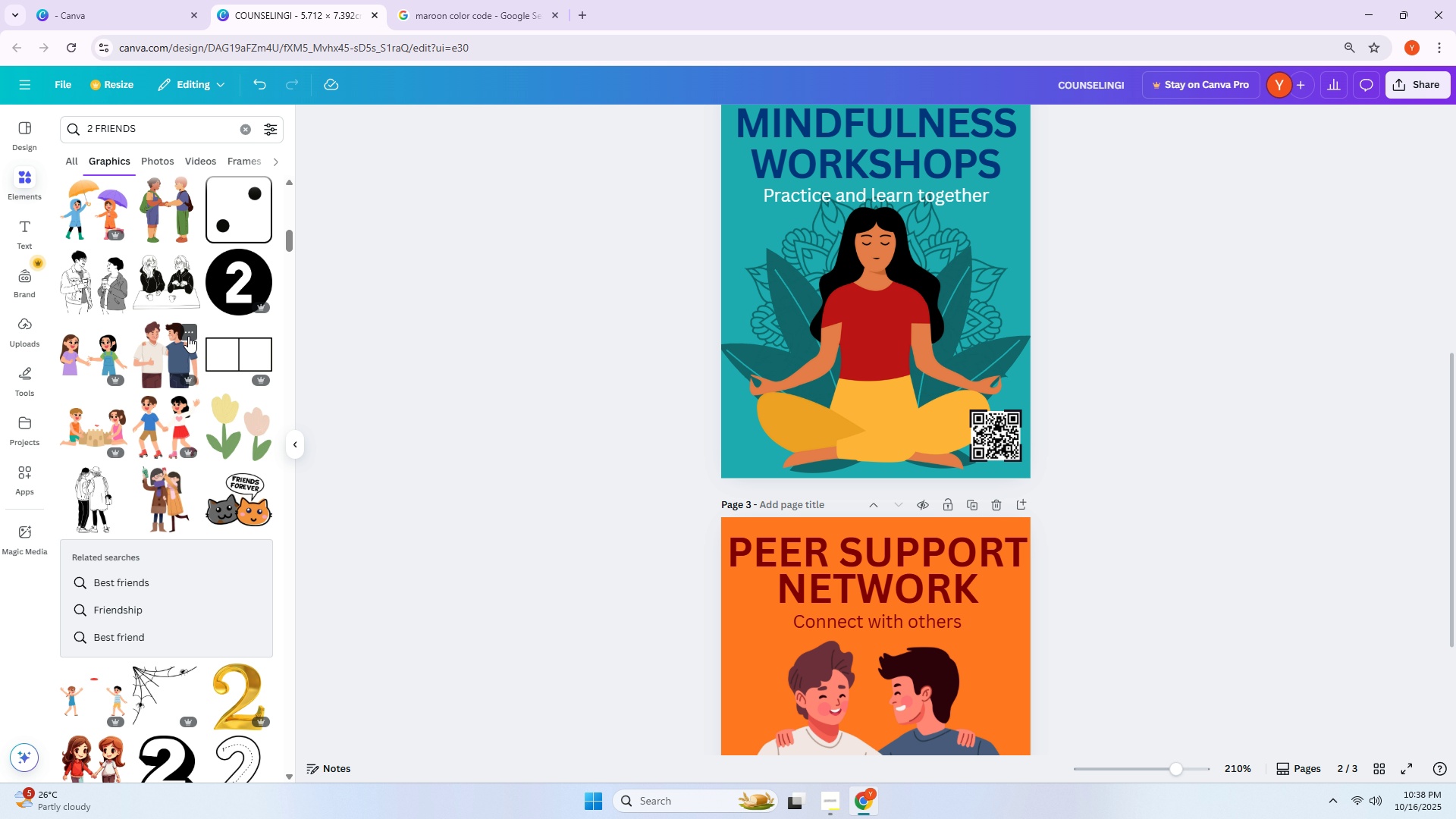 
scroll: coordinate [180, 459], scroll_direction: none, amount: 0.0
 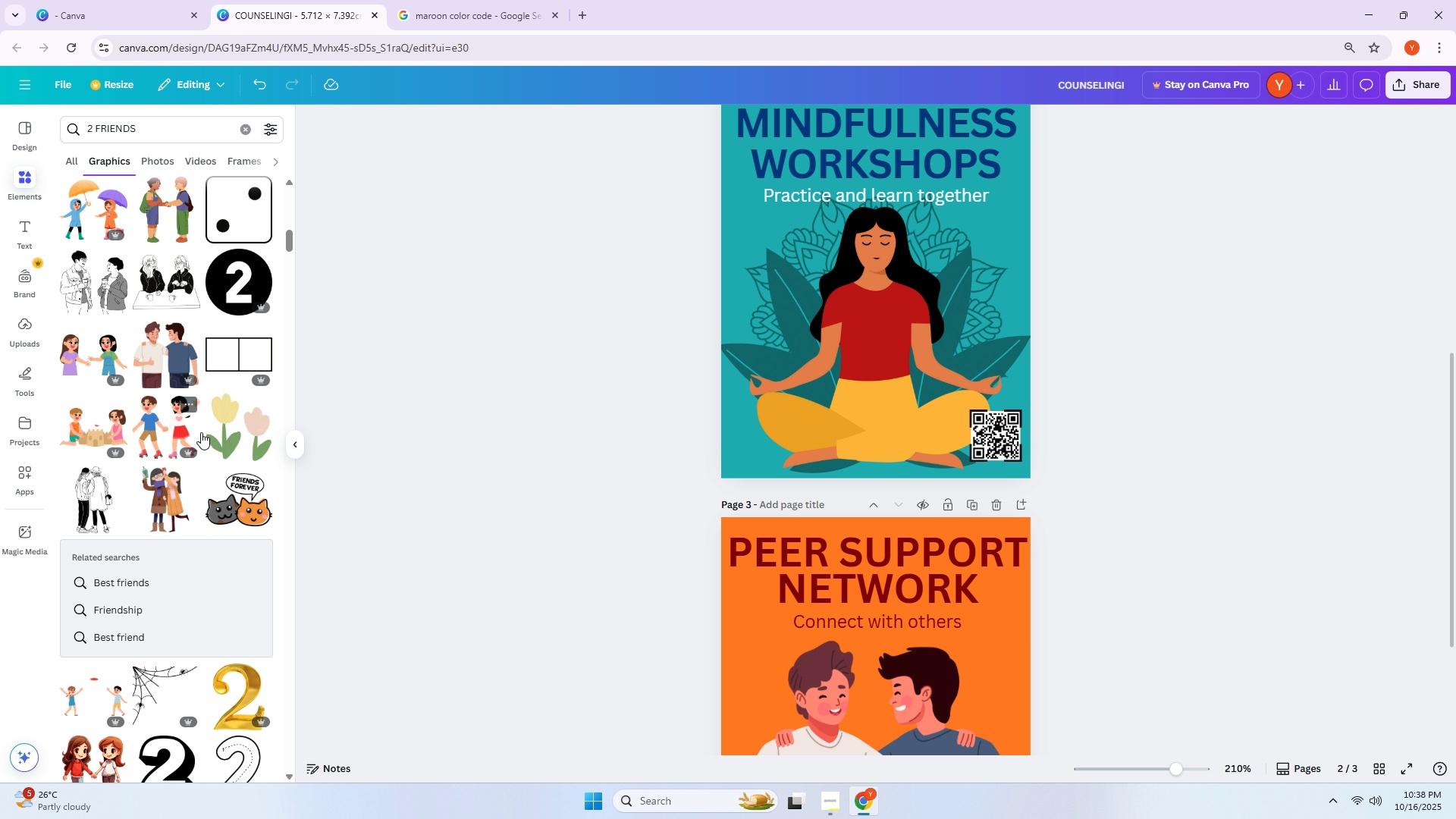 
scroll: coordinate [205, 384], scroll_direction: up, amount: 6.0
 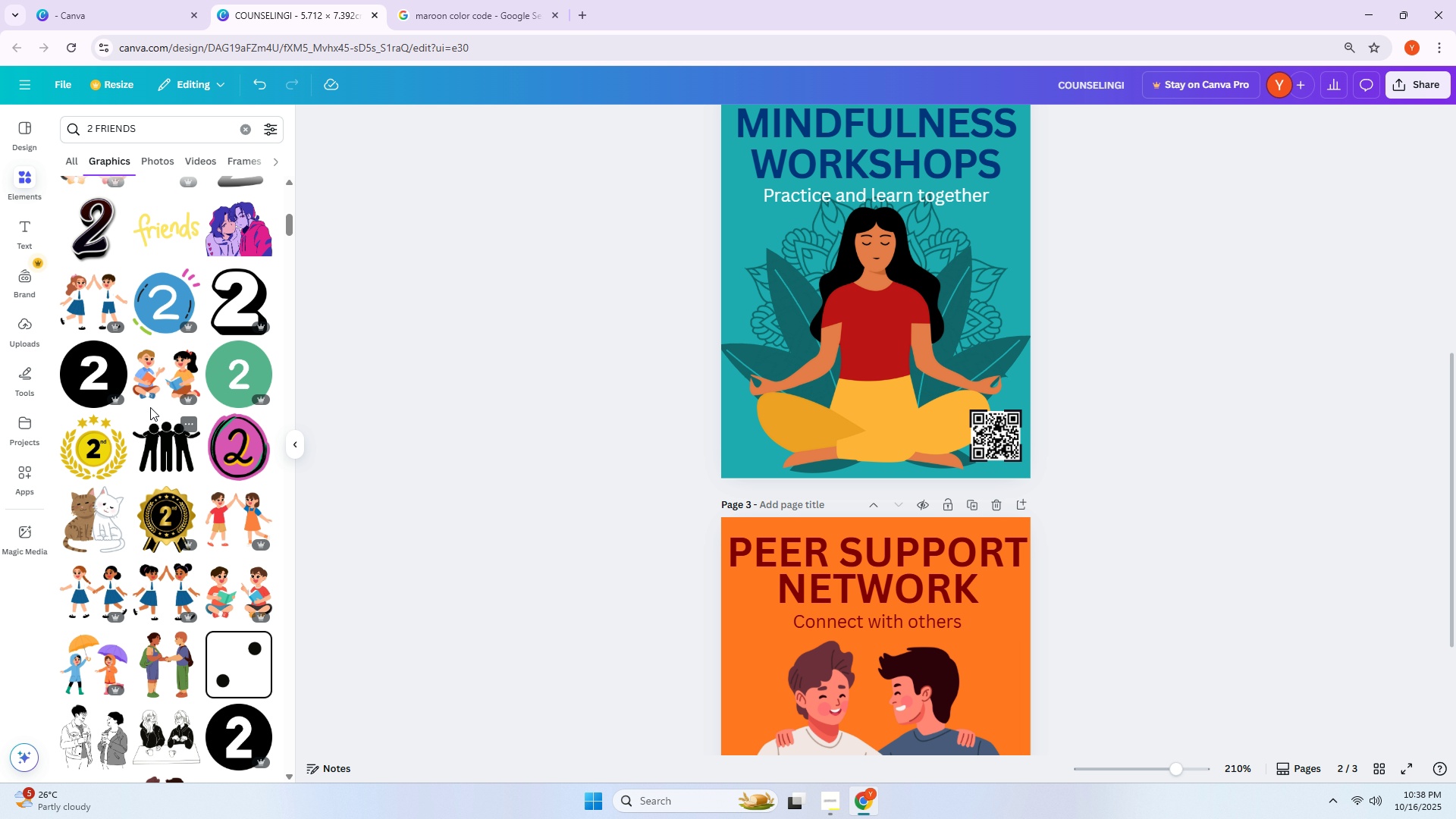 
left_click([147, 450])
 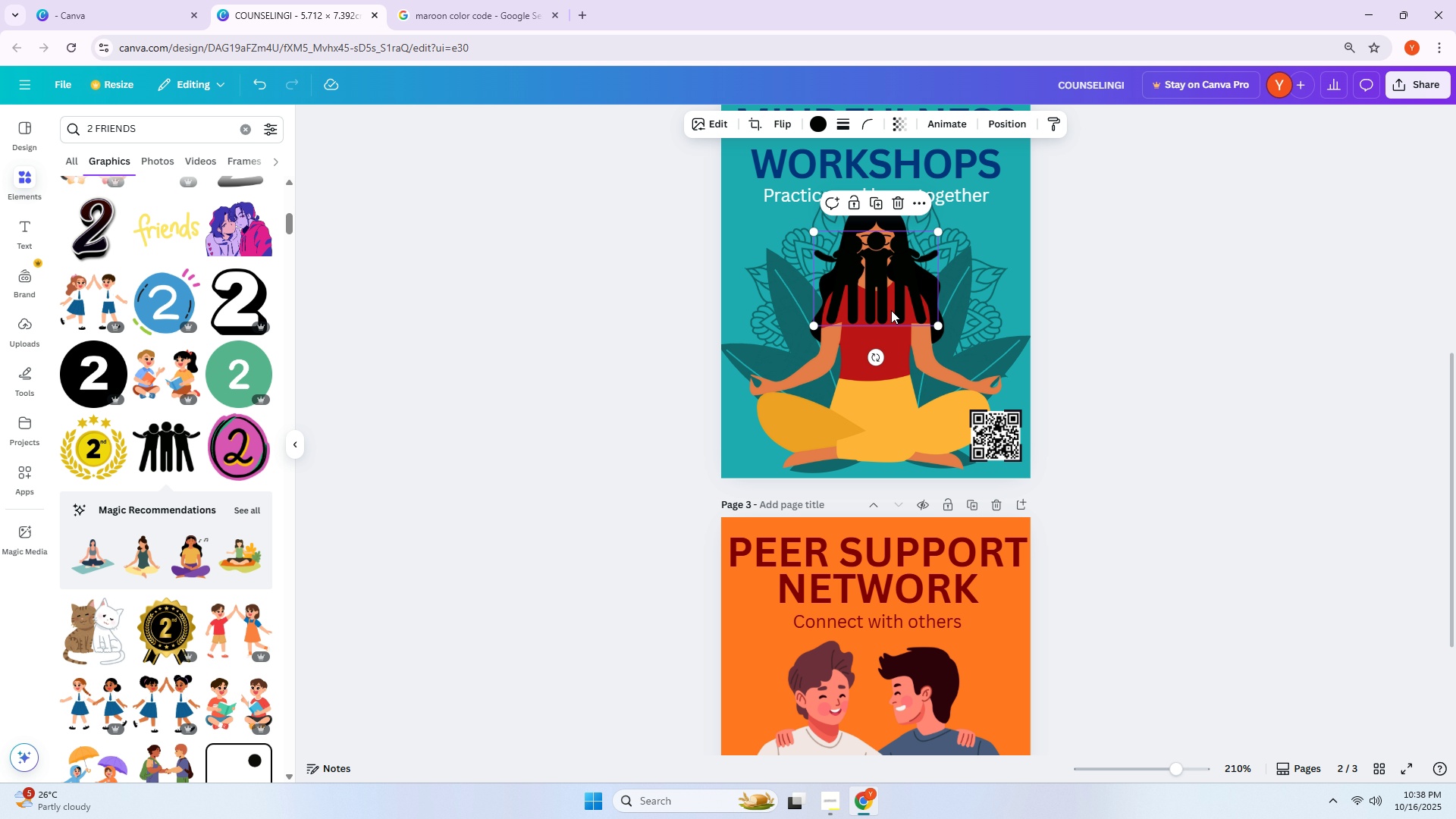 
left_click_drag(start_coordinate=[868, 294], to_coordinate=[930, 653])
 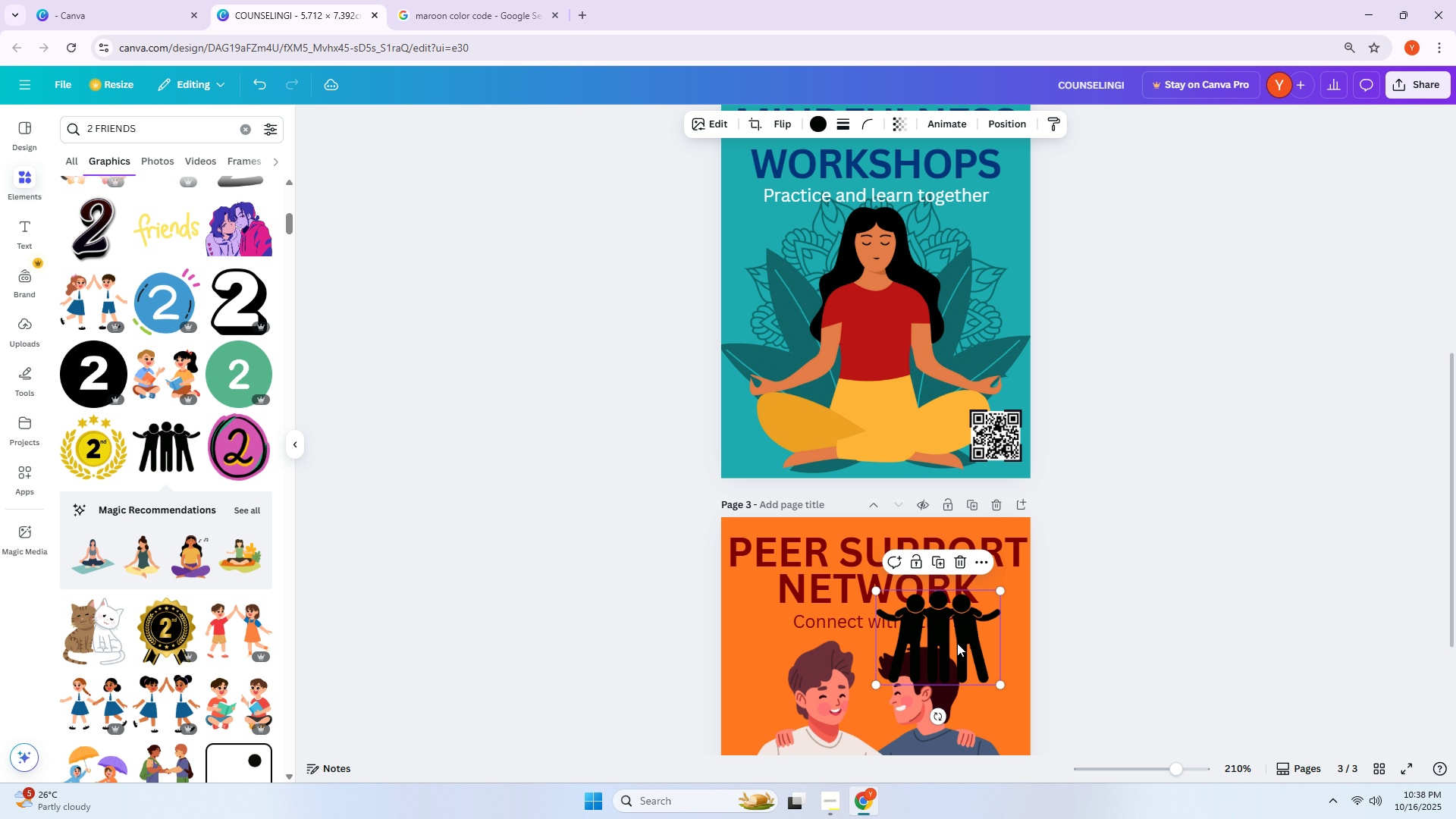 
scroll: coordinate [980, 636], scroll_direction: down, amount: 5.0
 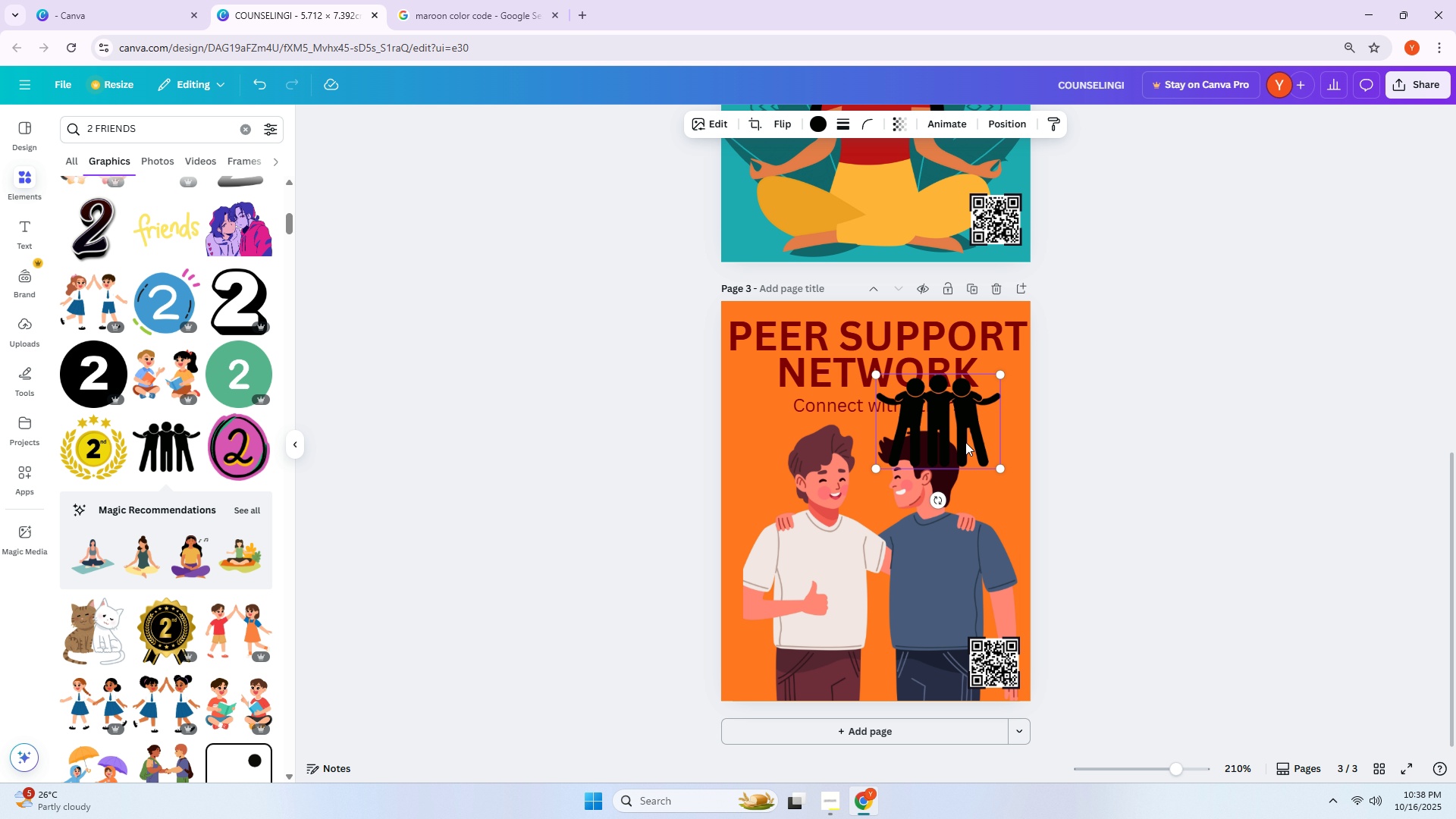 
left_click_drag(start_coordinate=[959, 422], to_coordinate=[887, 647])
 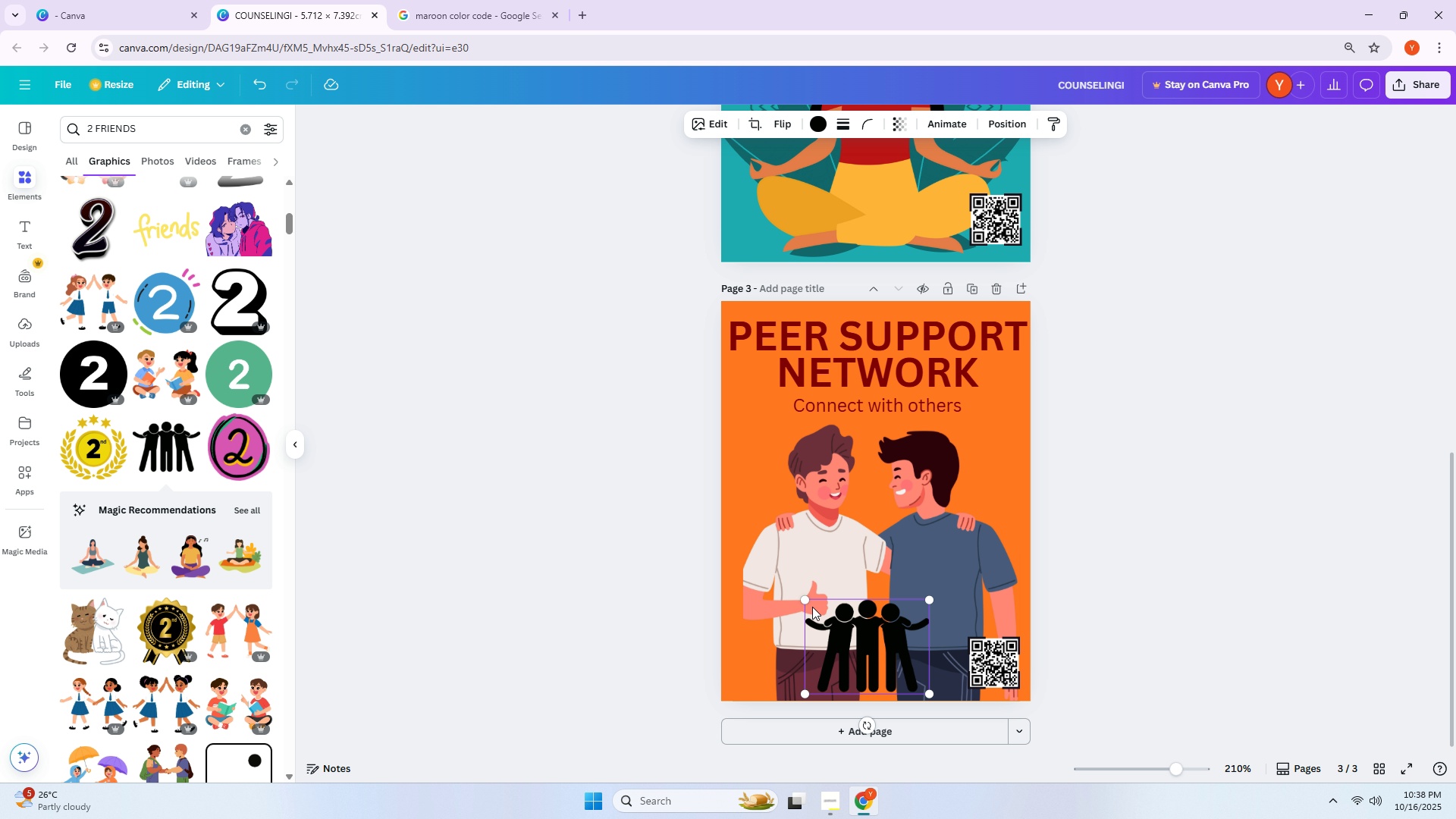 
left_click_drag(start_coordinate=[807, 601], to_coordinate=[651, 449])
 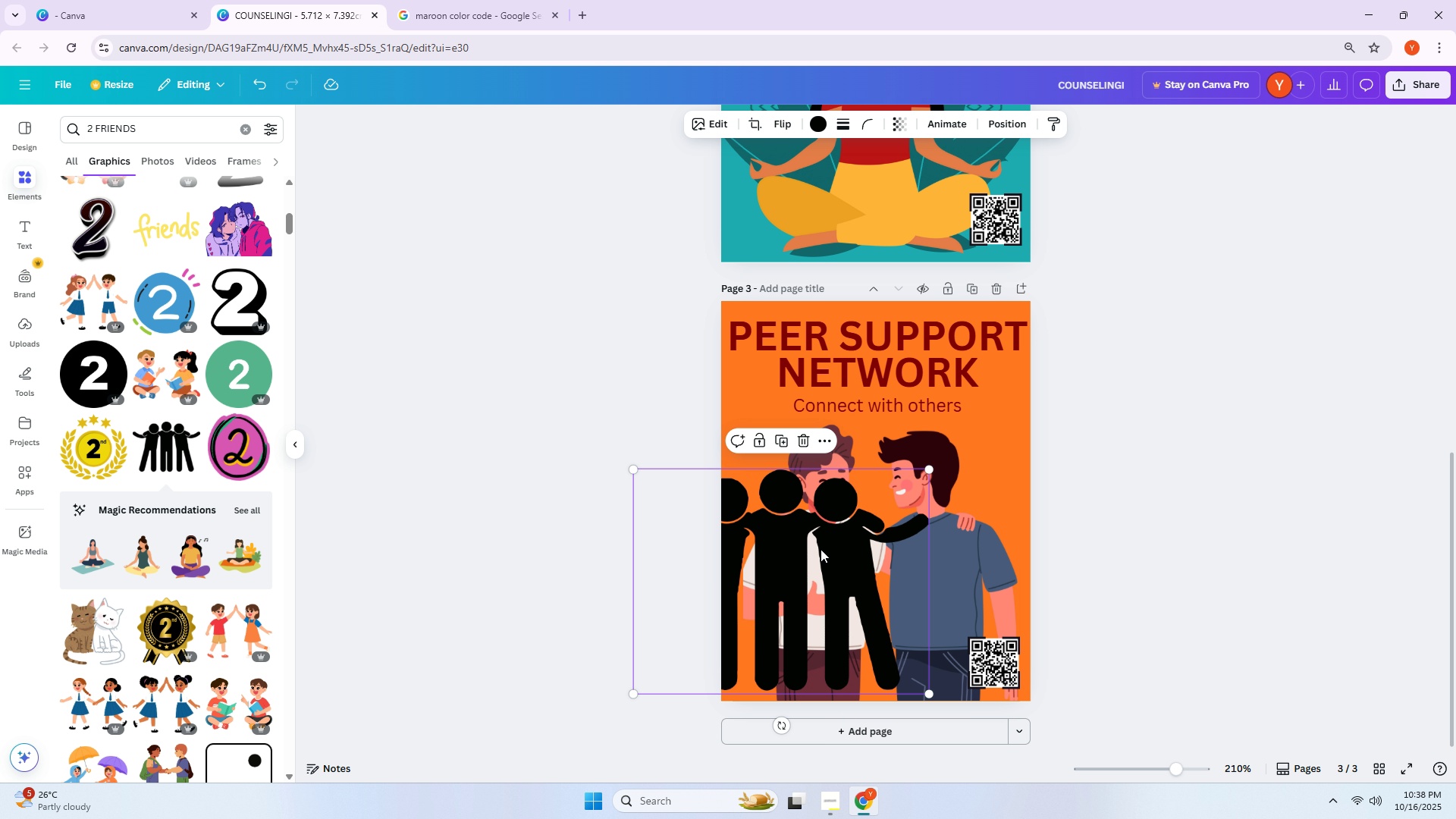 
left_click_drag(start_coordinate=[825, 554], to_coordinate=[927, 510])
 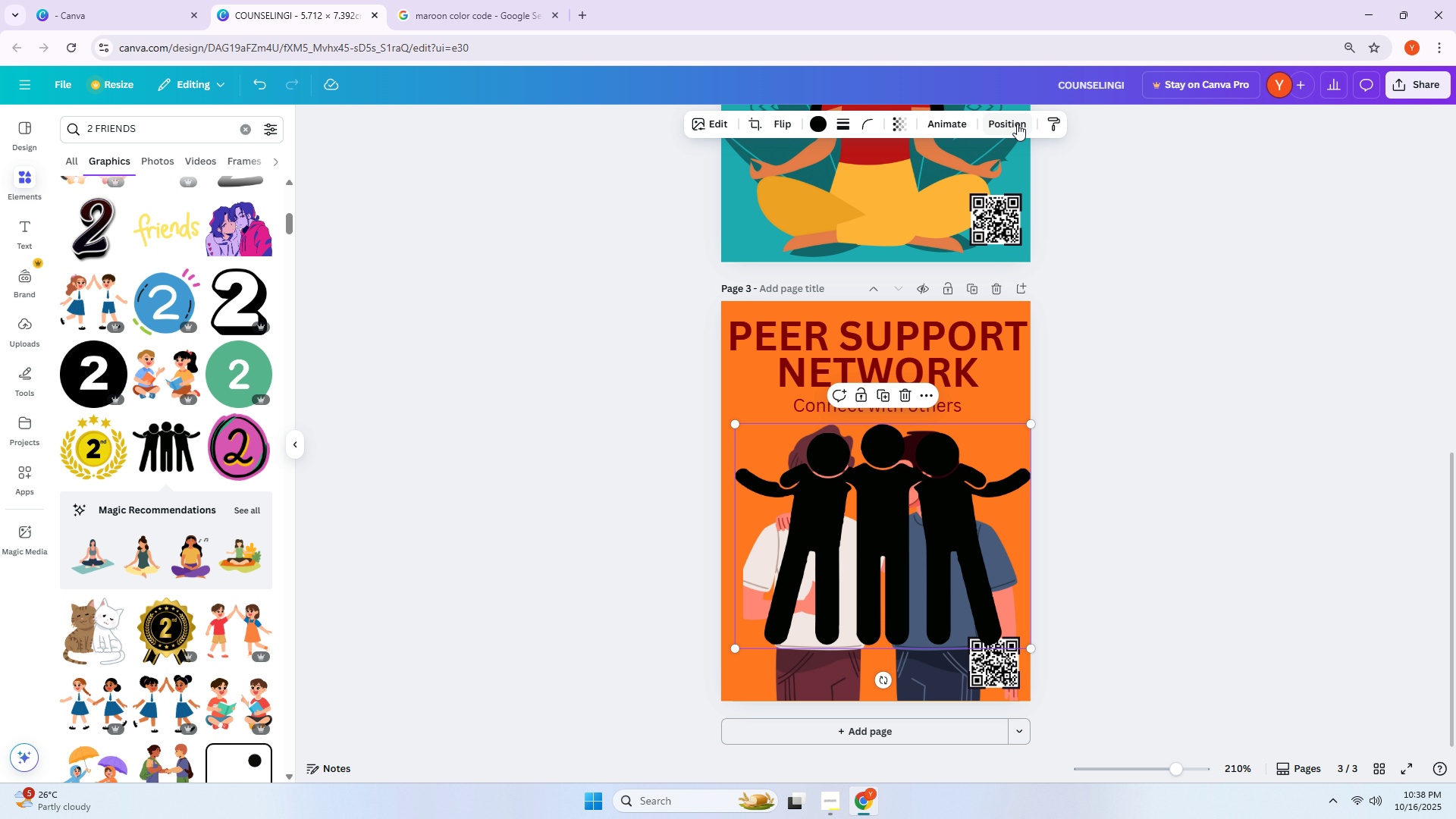 
left_click([1017, 123])
 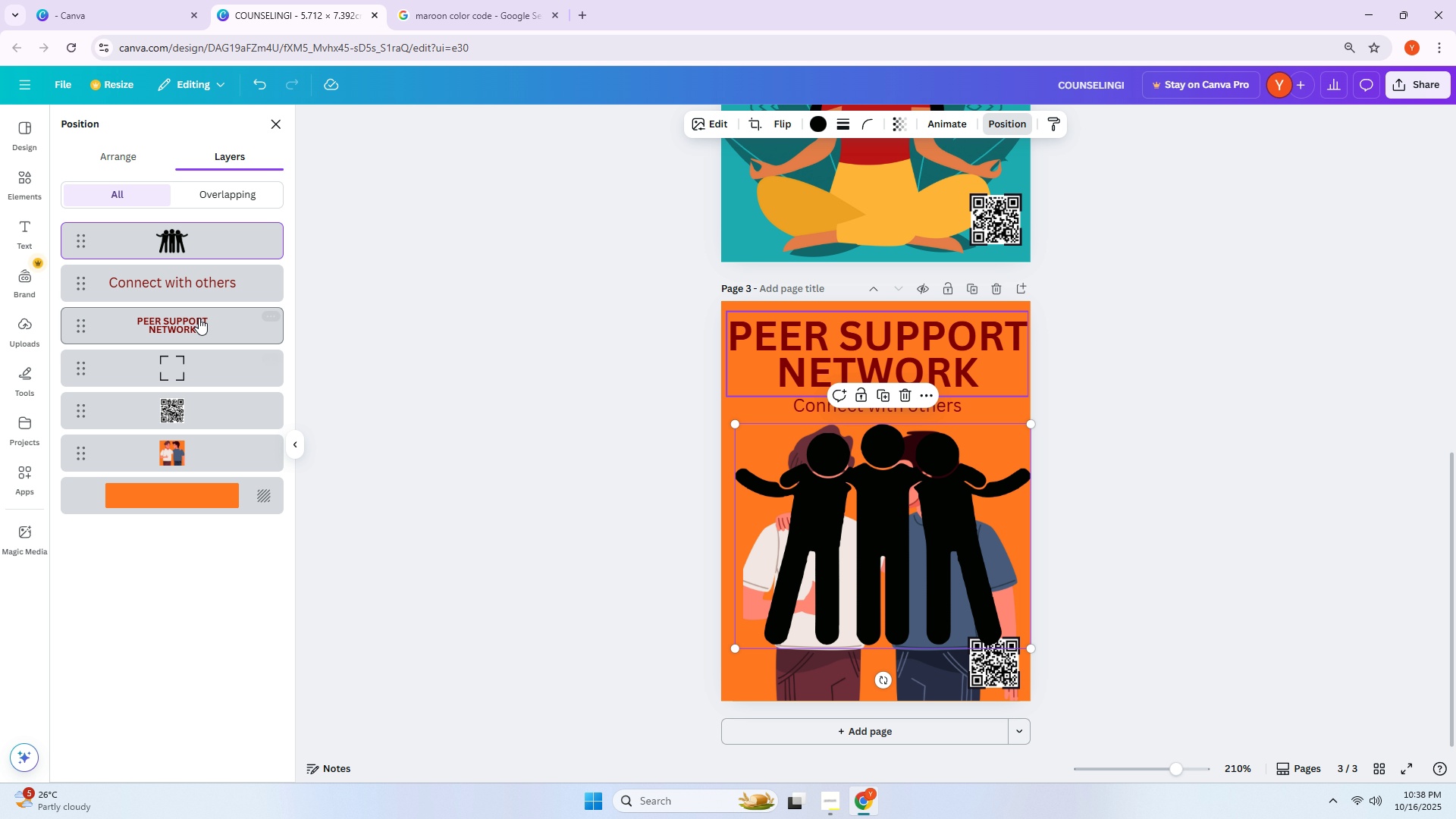 
left_click_drag(start_coordinate=[200, 235], to_coordinate=[204, 469])
 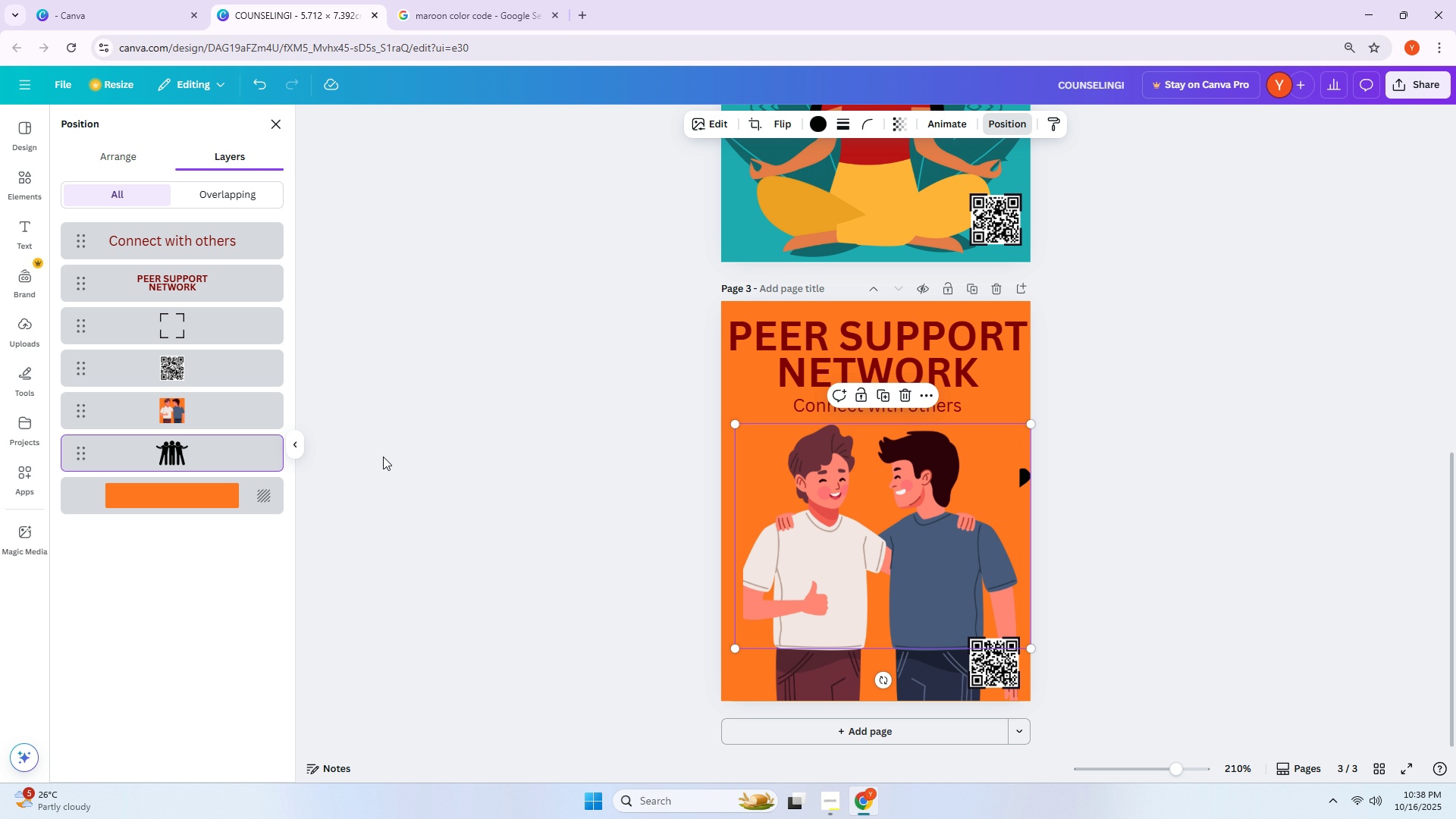 
left_click_drag(start_coordinate=[203, 448], to_coordinate=[211, 396])
 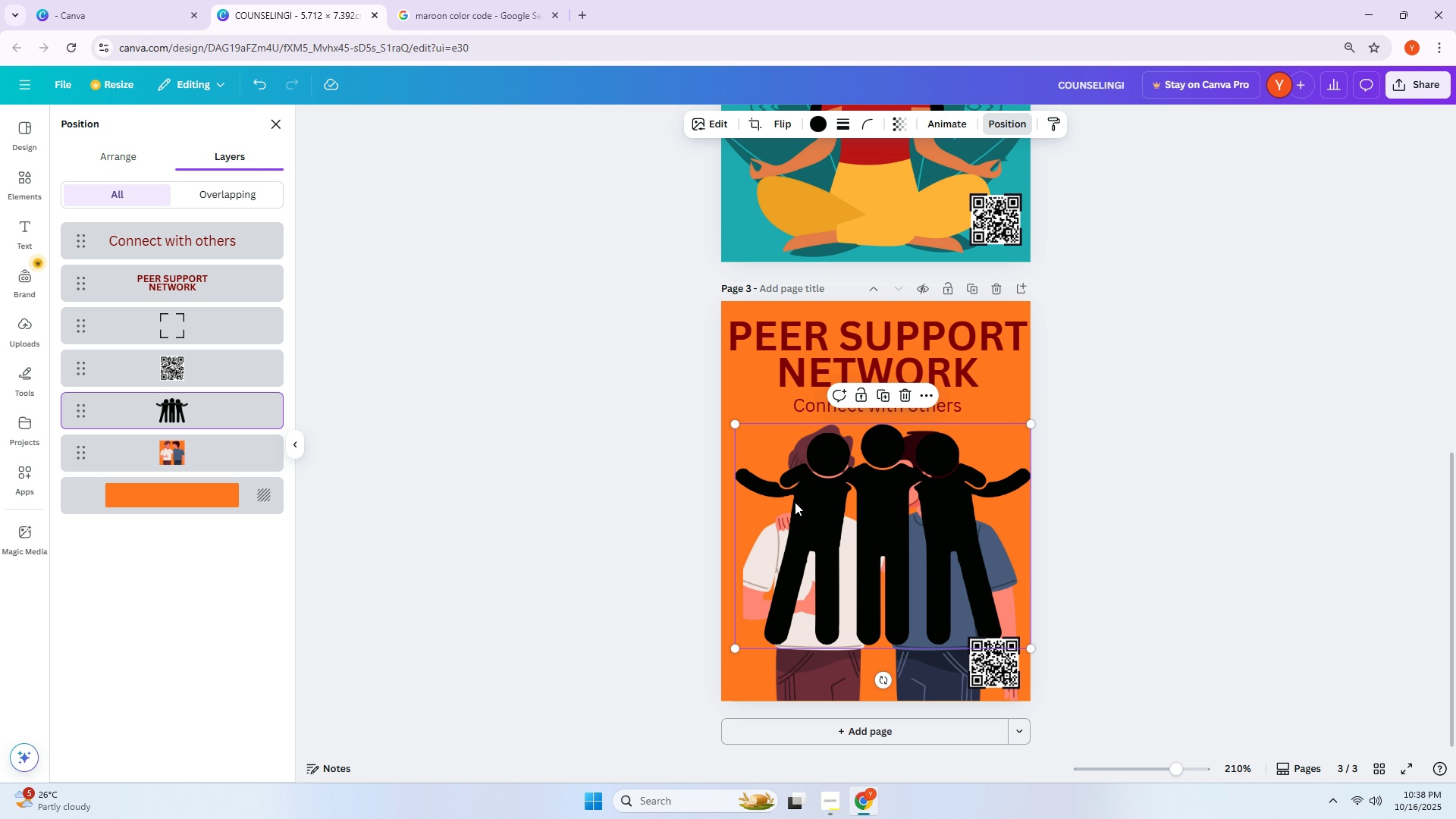 
left_click_drag(start_coordinate=[923, 506], to_coordinate=[906, 523])
 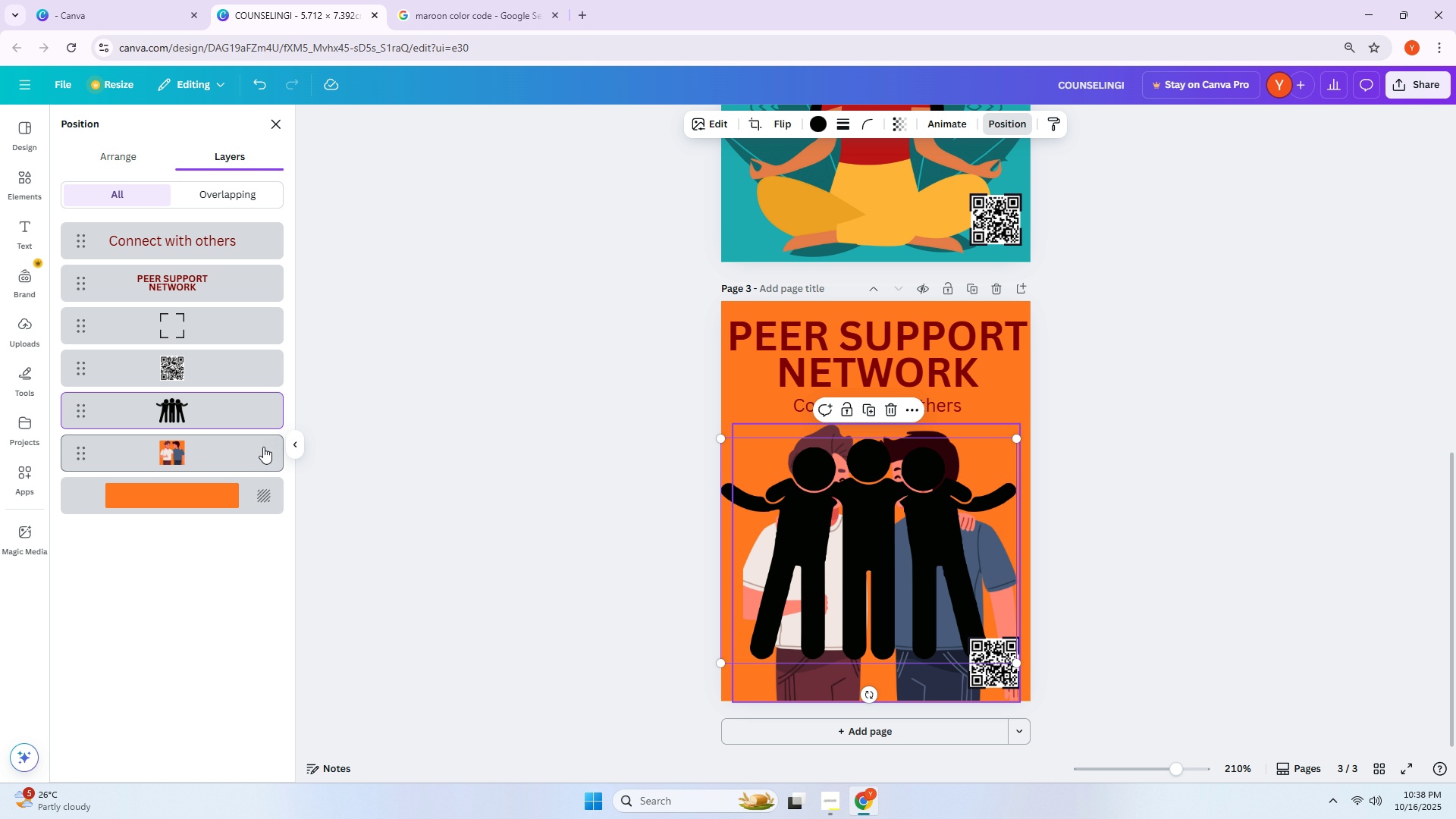 
left_click_drag(start_coordinate=[235, 419], to_coordinate=[231, 473])
 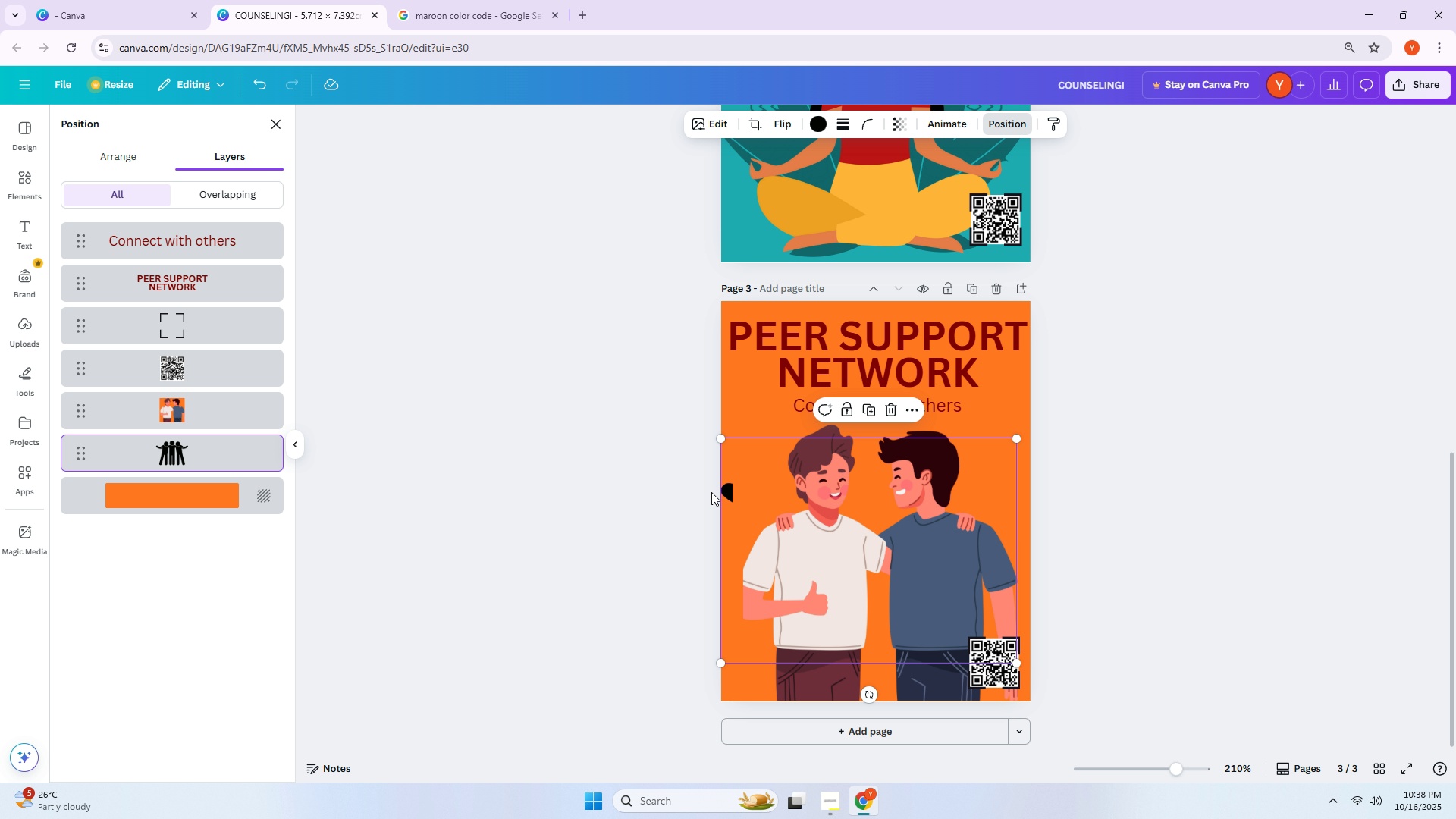 
left_click_drag(start_coordinate=[723, 490], to_coordinate=[391, 475])
 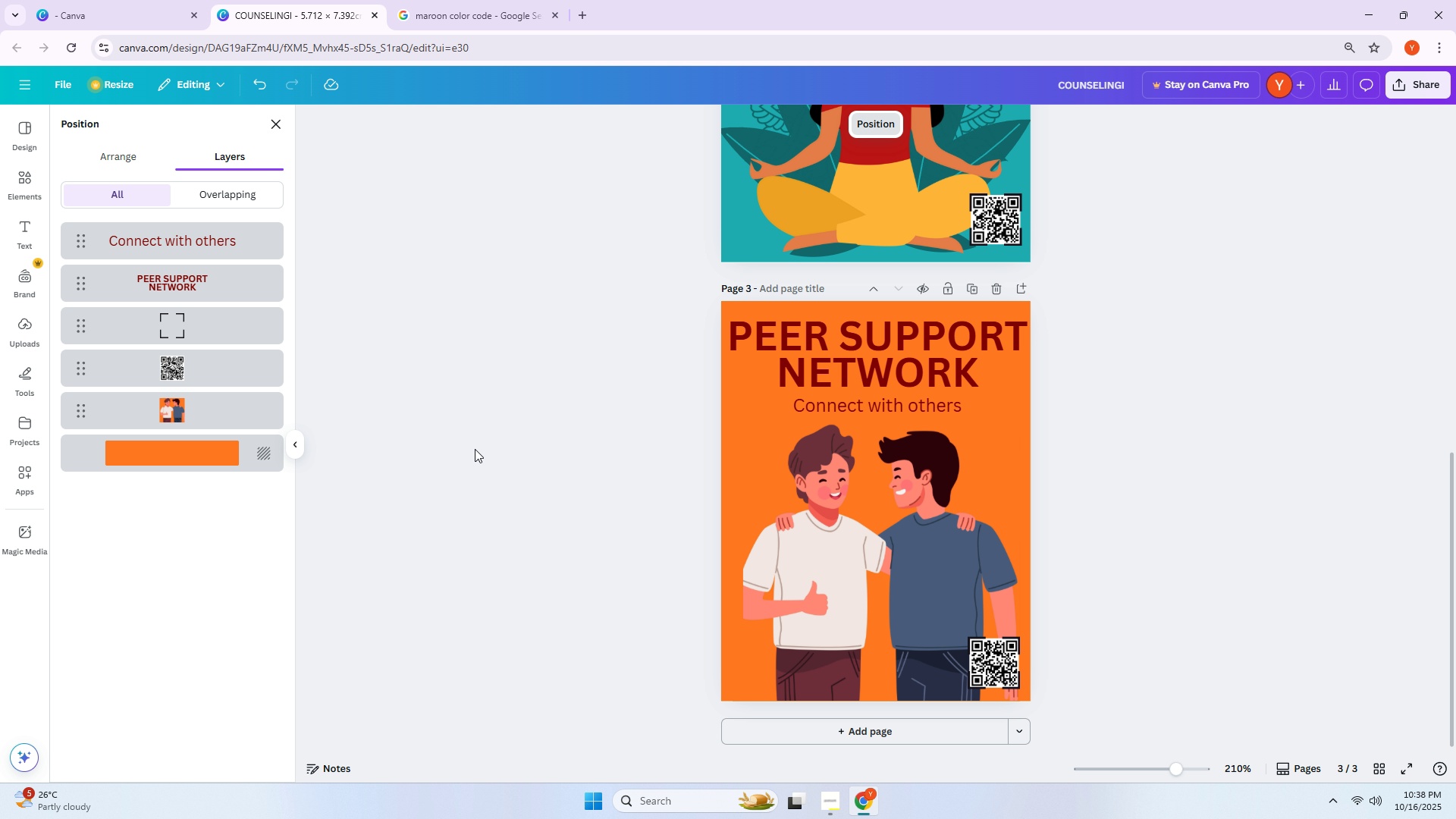 
left_click([475, 449])
 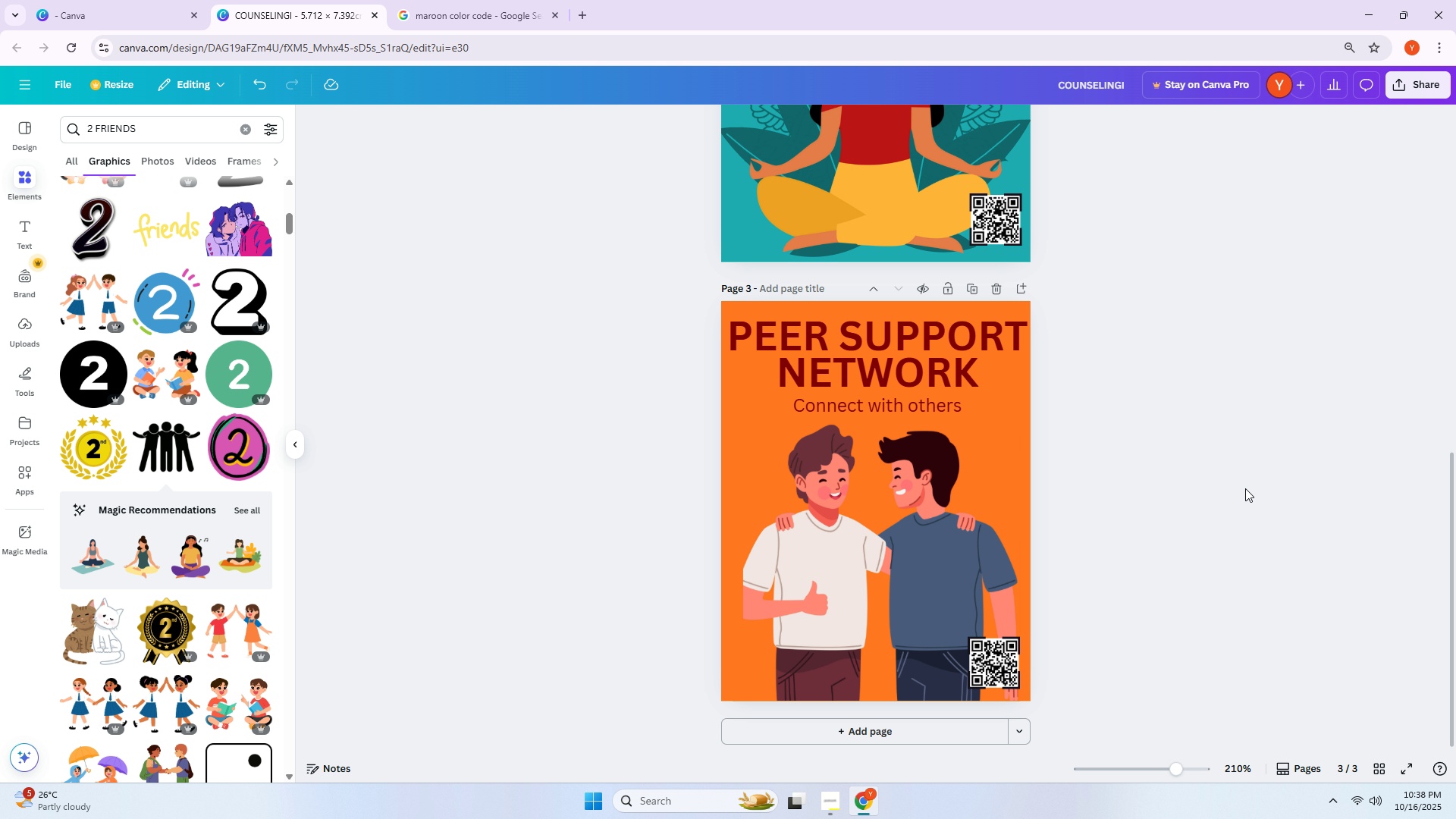 
left_click([1248, 487])
 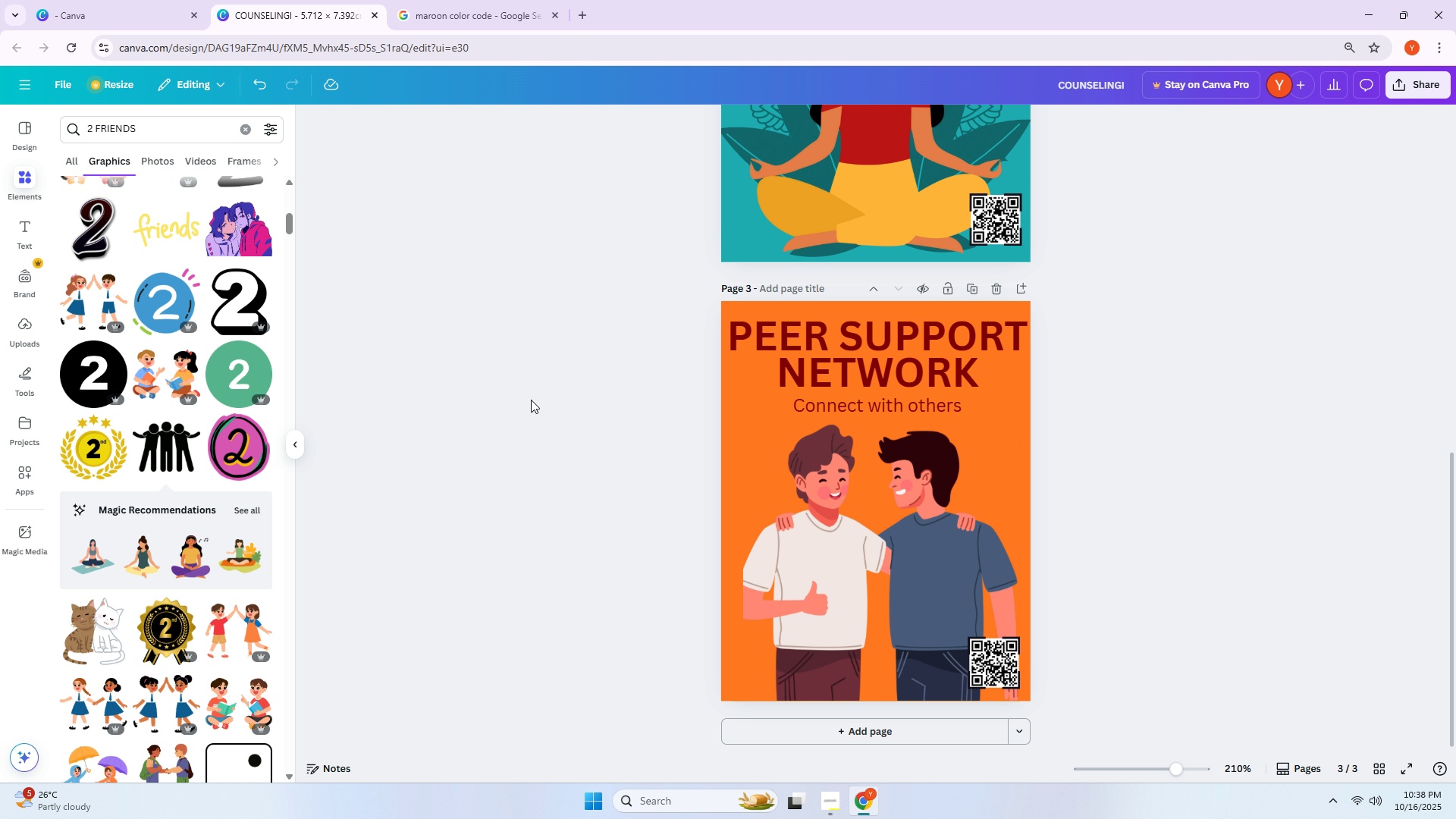 
scroll: coordinate [531, 400], scroll_direction: up, amount: 6.0
 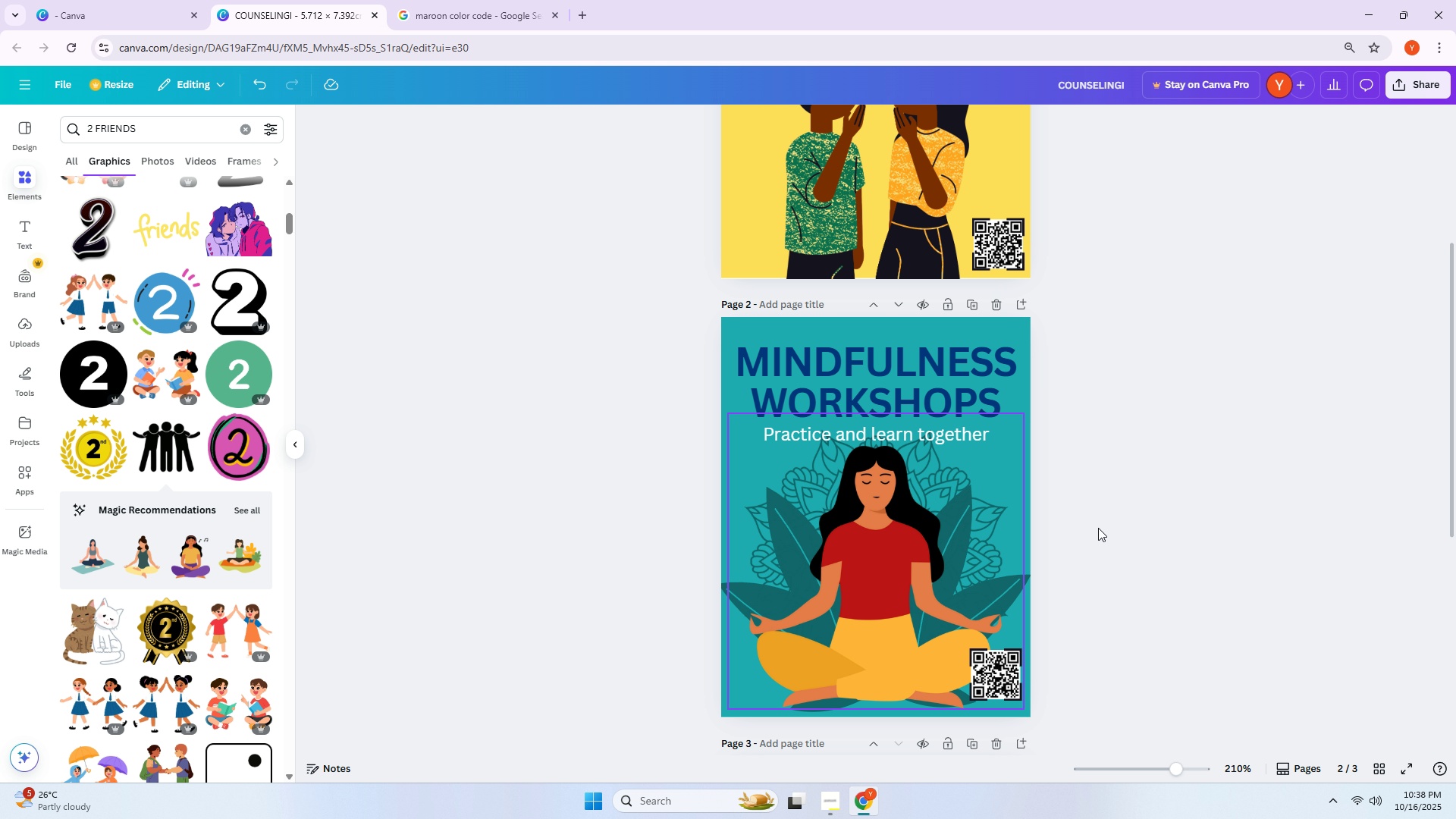 
left_click([1286, 550])
 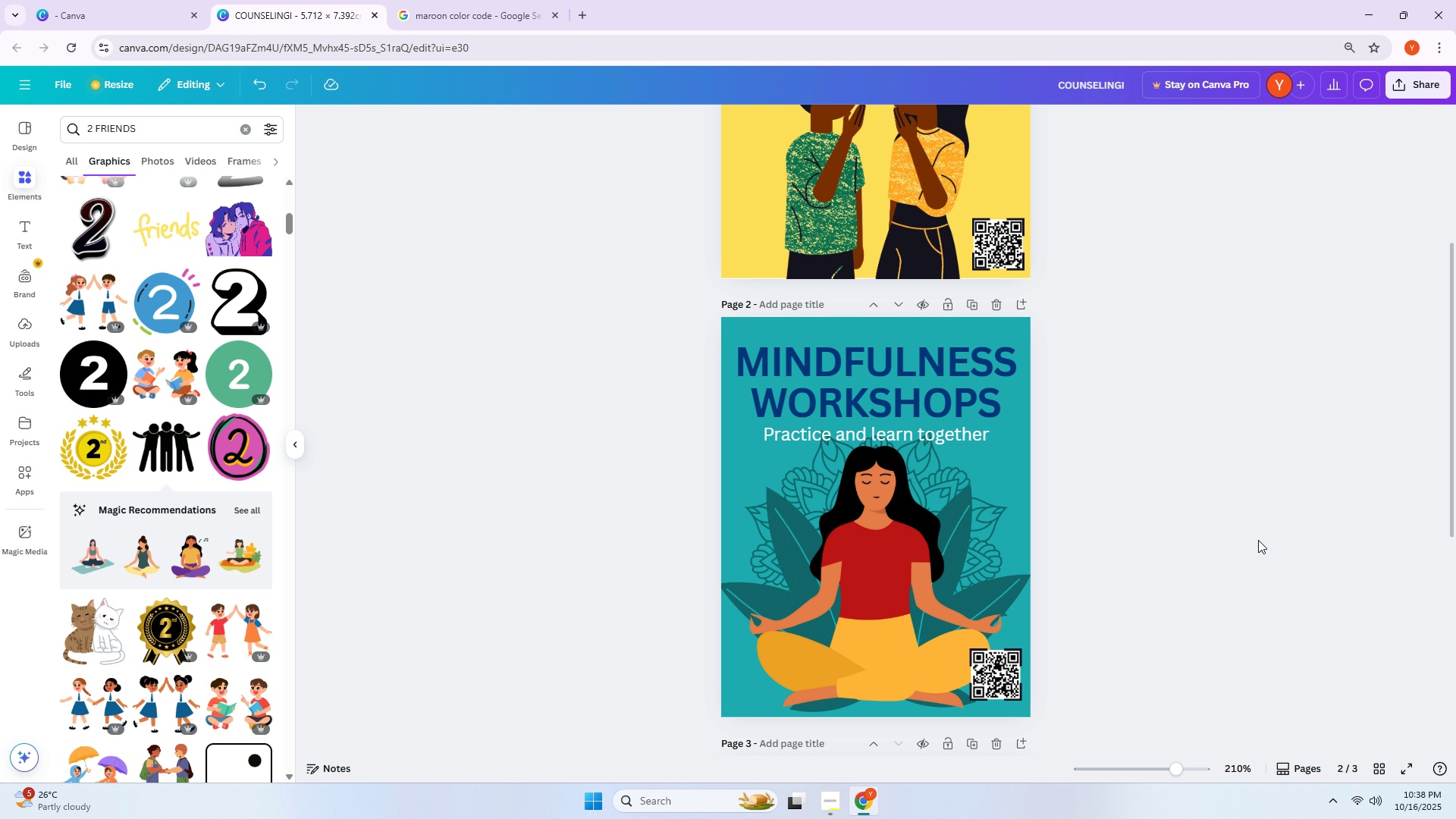 
scroll: coordinate [1260, 503], scroll_direction: down, amount: 2.0
 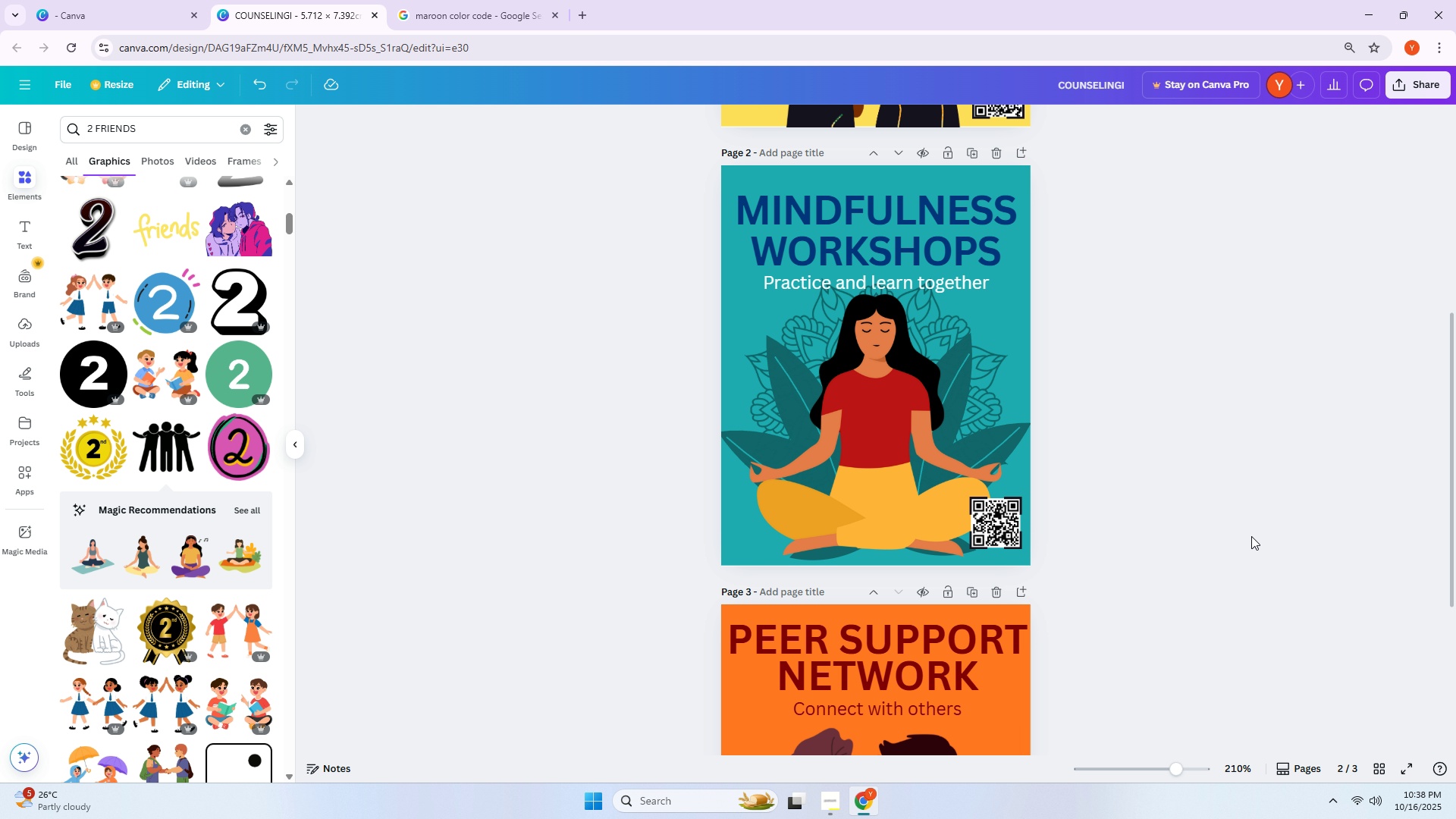 
scroll: coordinate [1037, 423], scroll_direction: up, amount: 5.0
 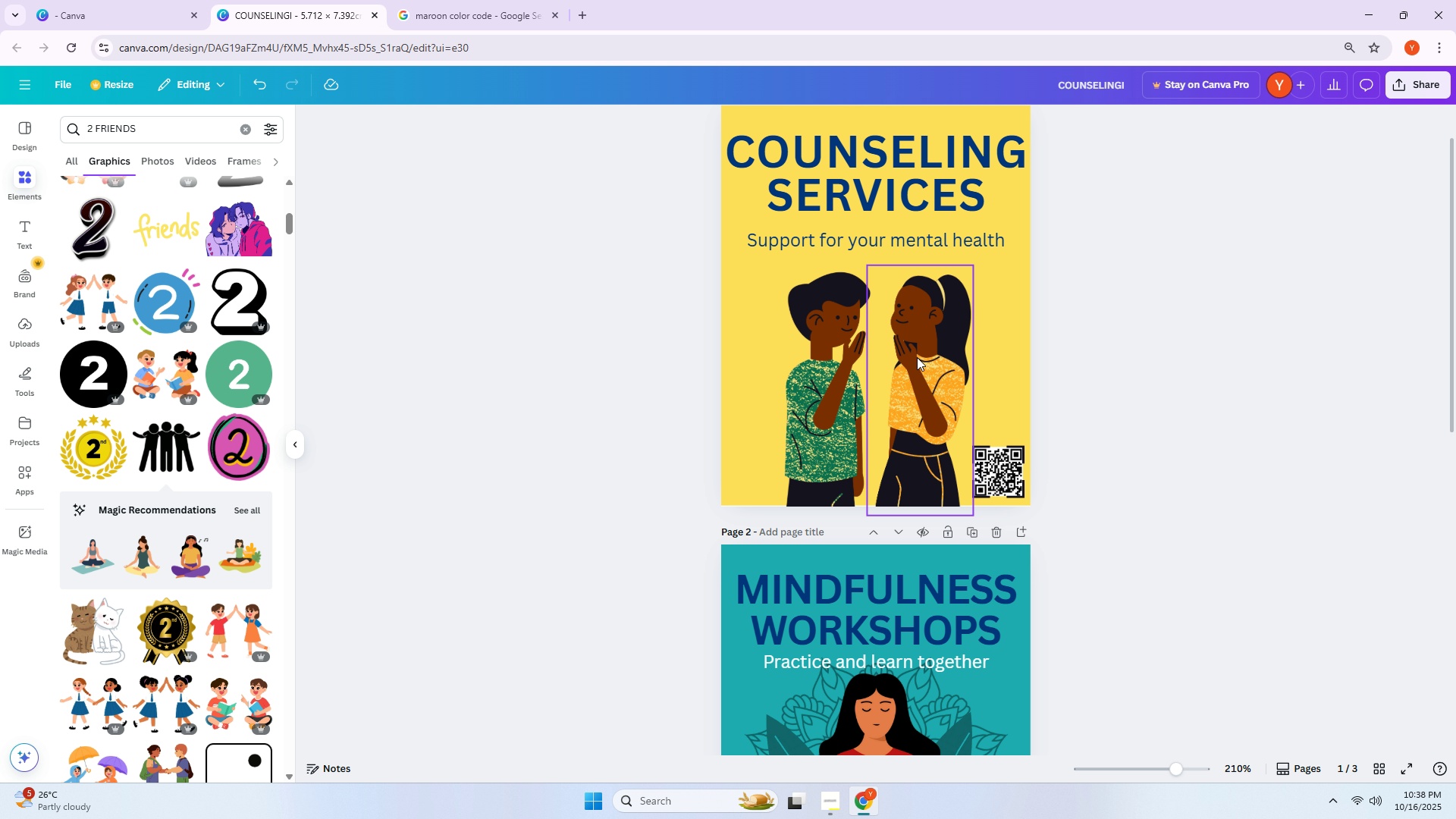 
left_click([917, 357])
 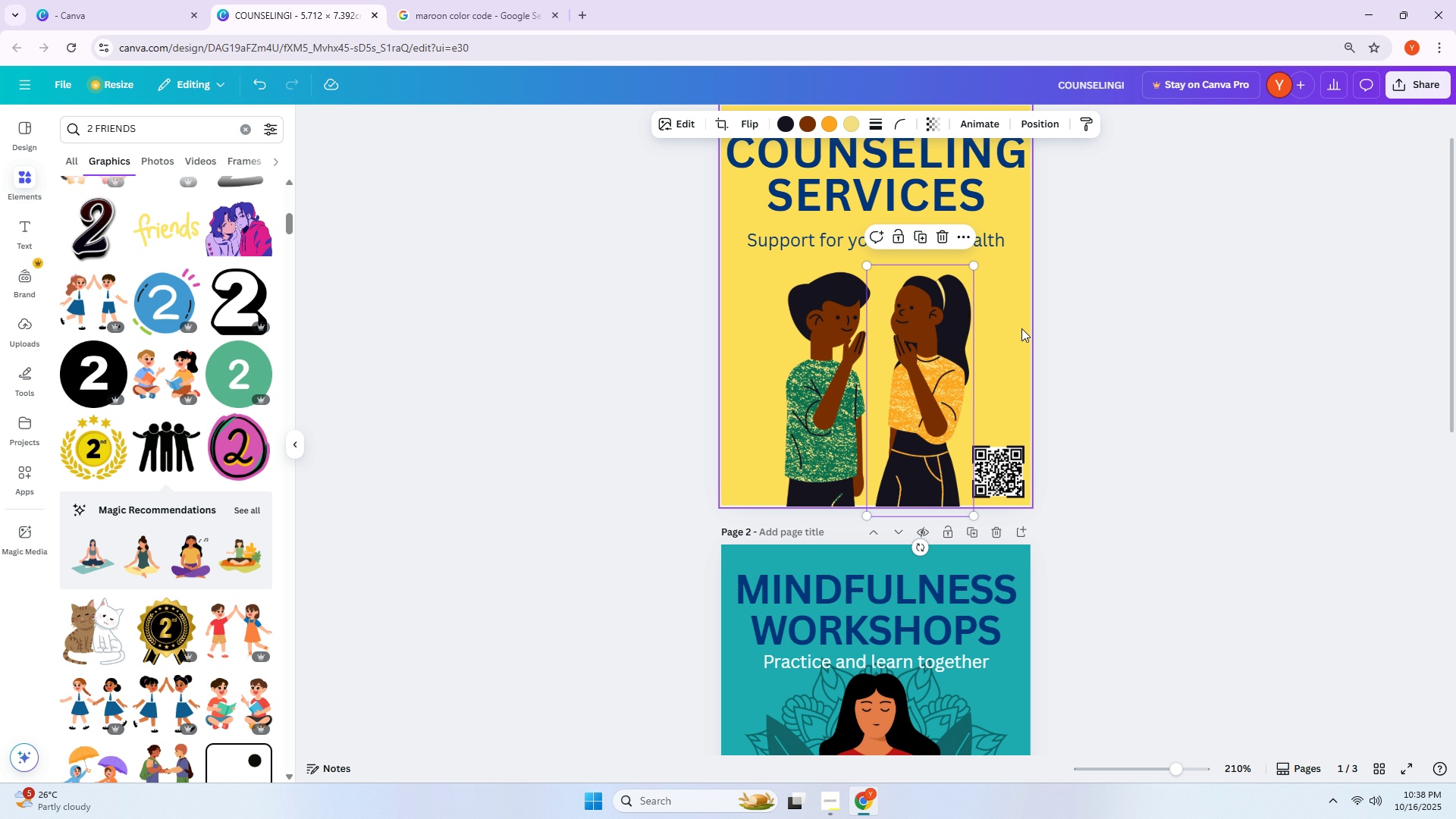 
key(ArrowLeft)
 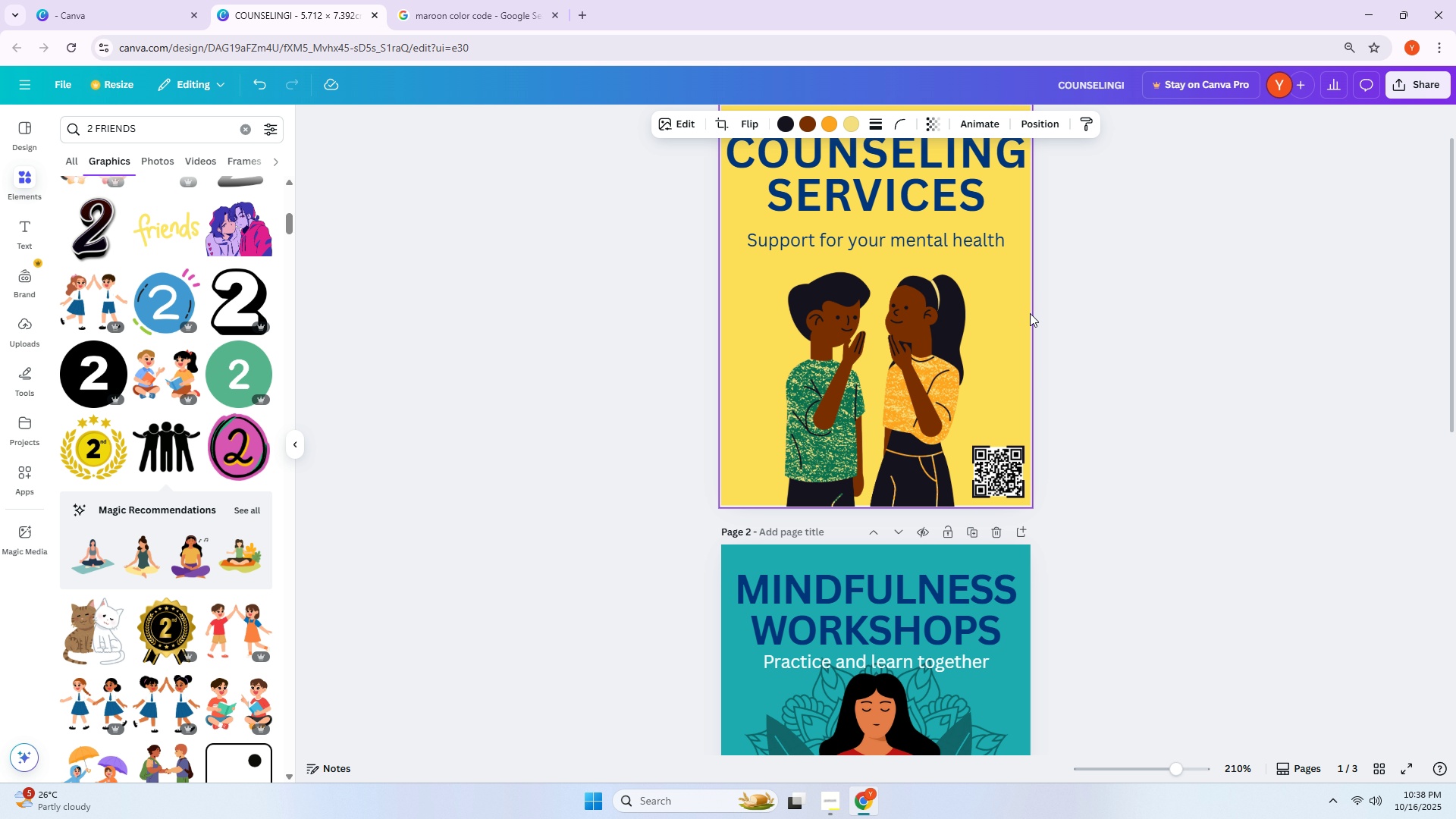 
key(ArrowRight)
 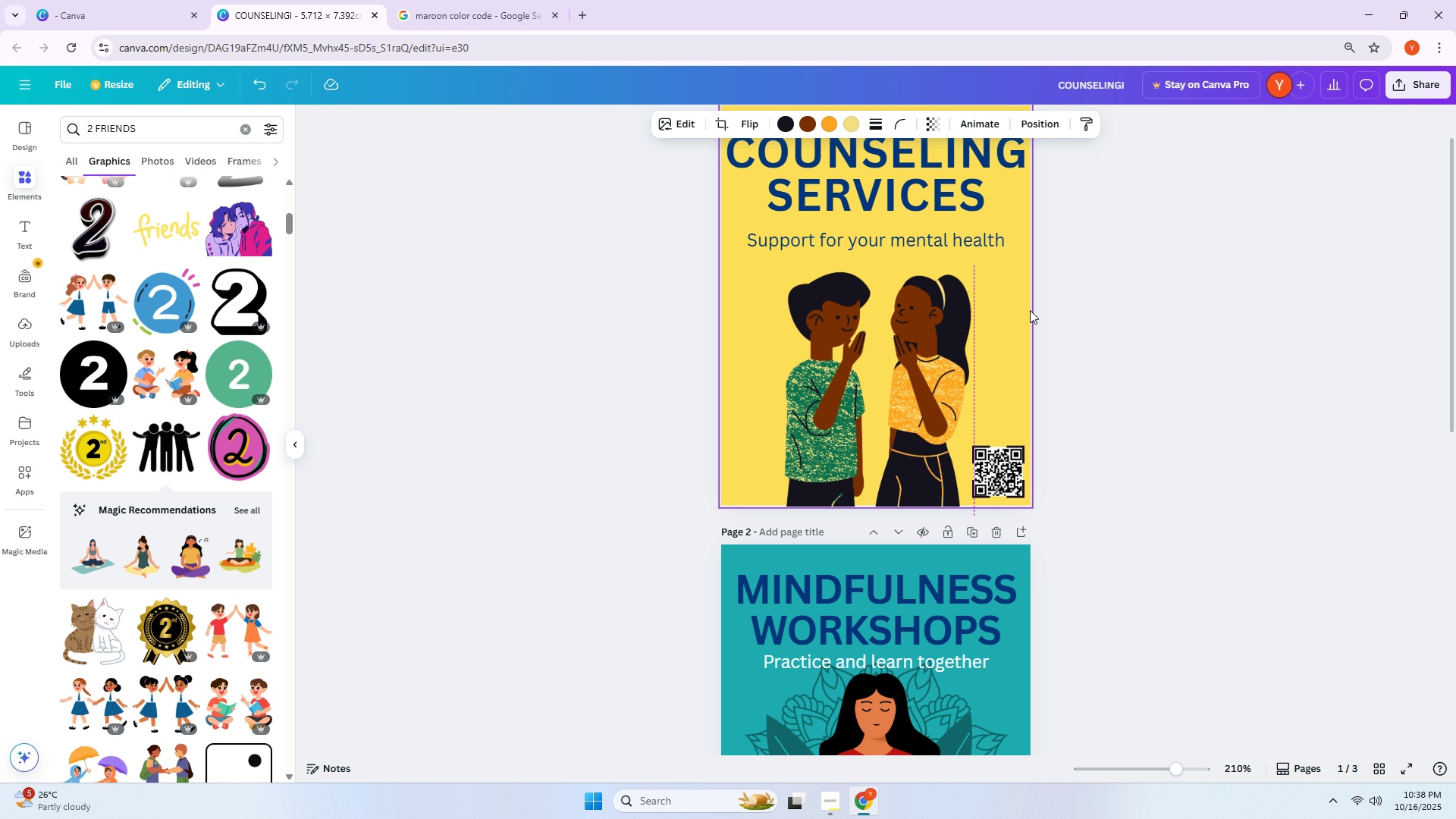 
key(ArrowRight)
 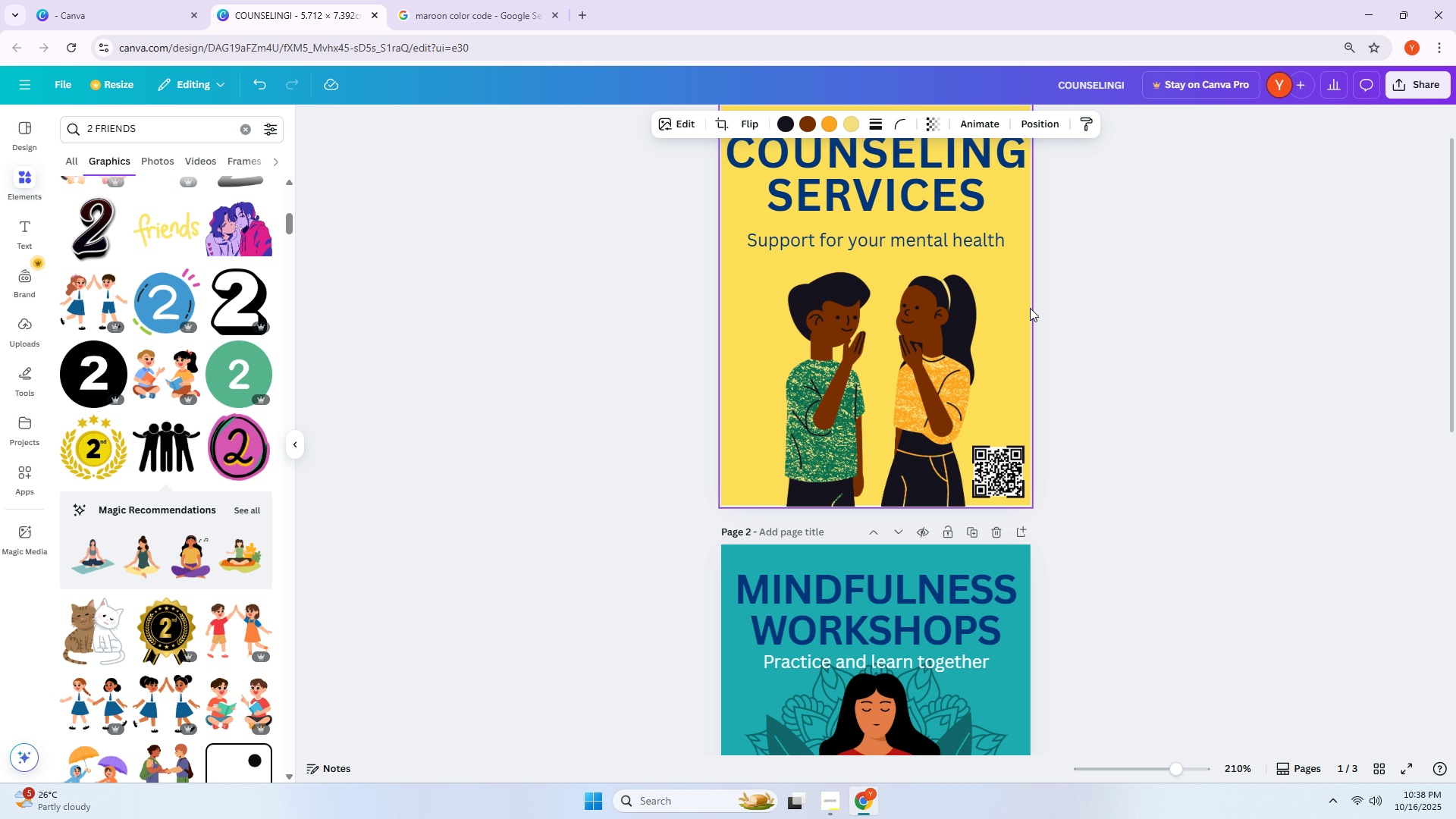 
key(ArrowLeft)
 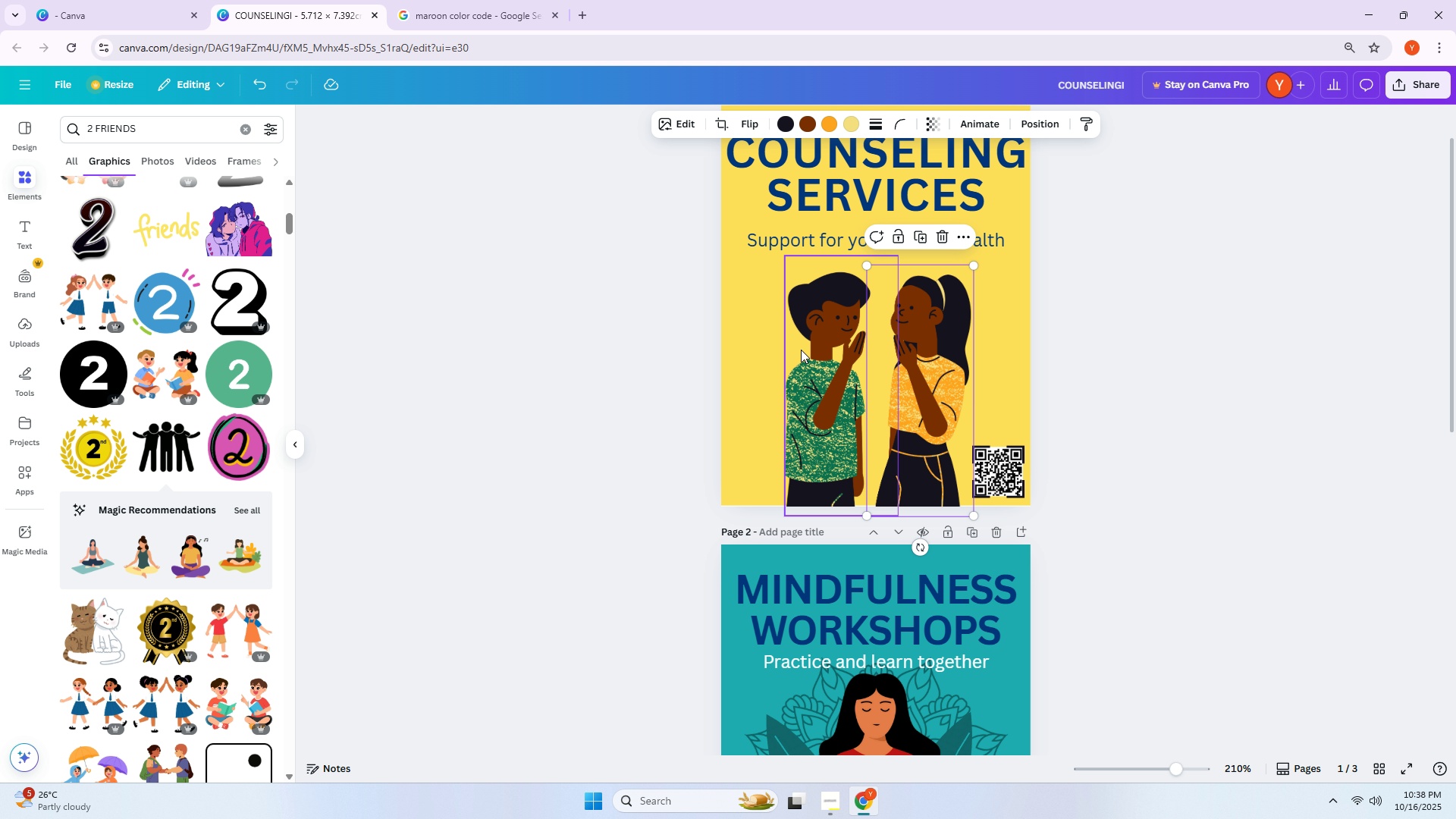 
left_click([800, 350])
 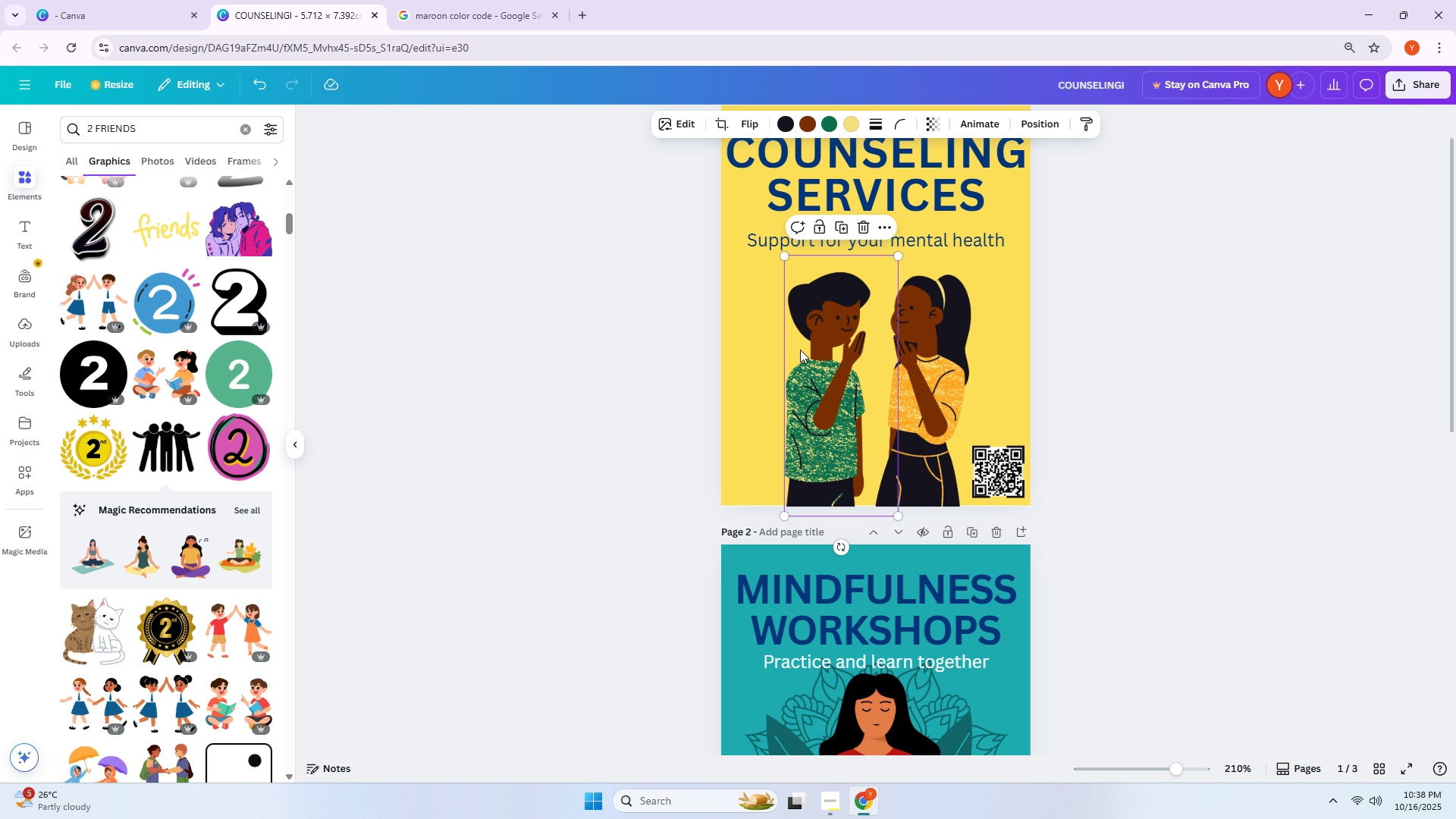 
key(ArrowRight)
 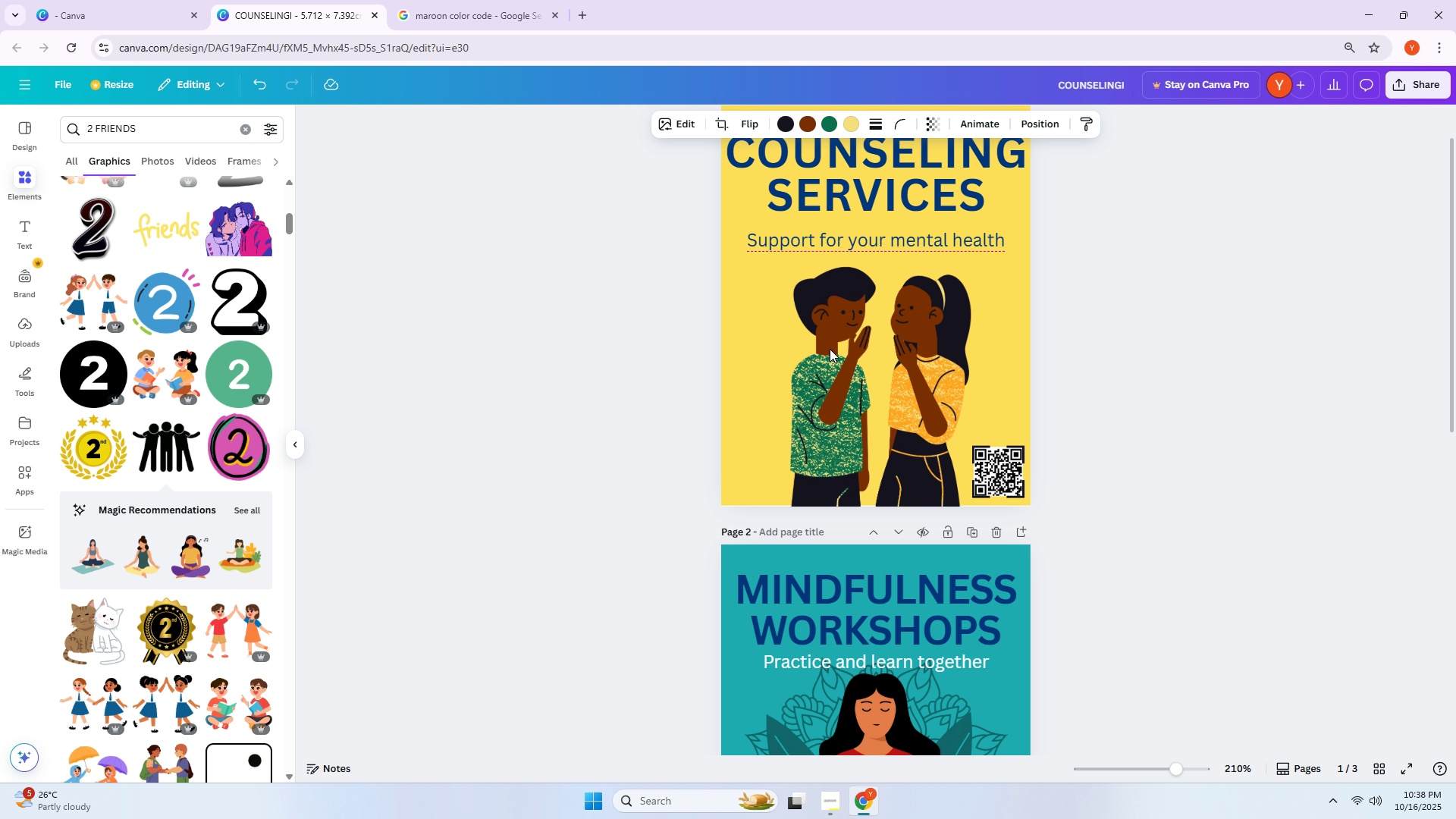 
key(ArrowUp)
 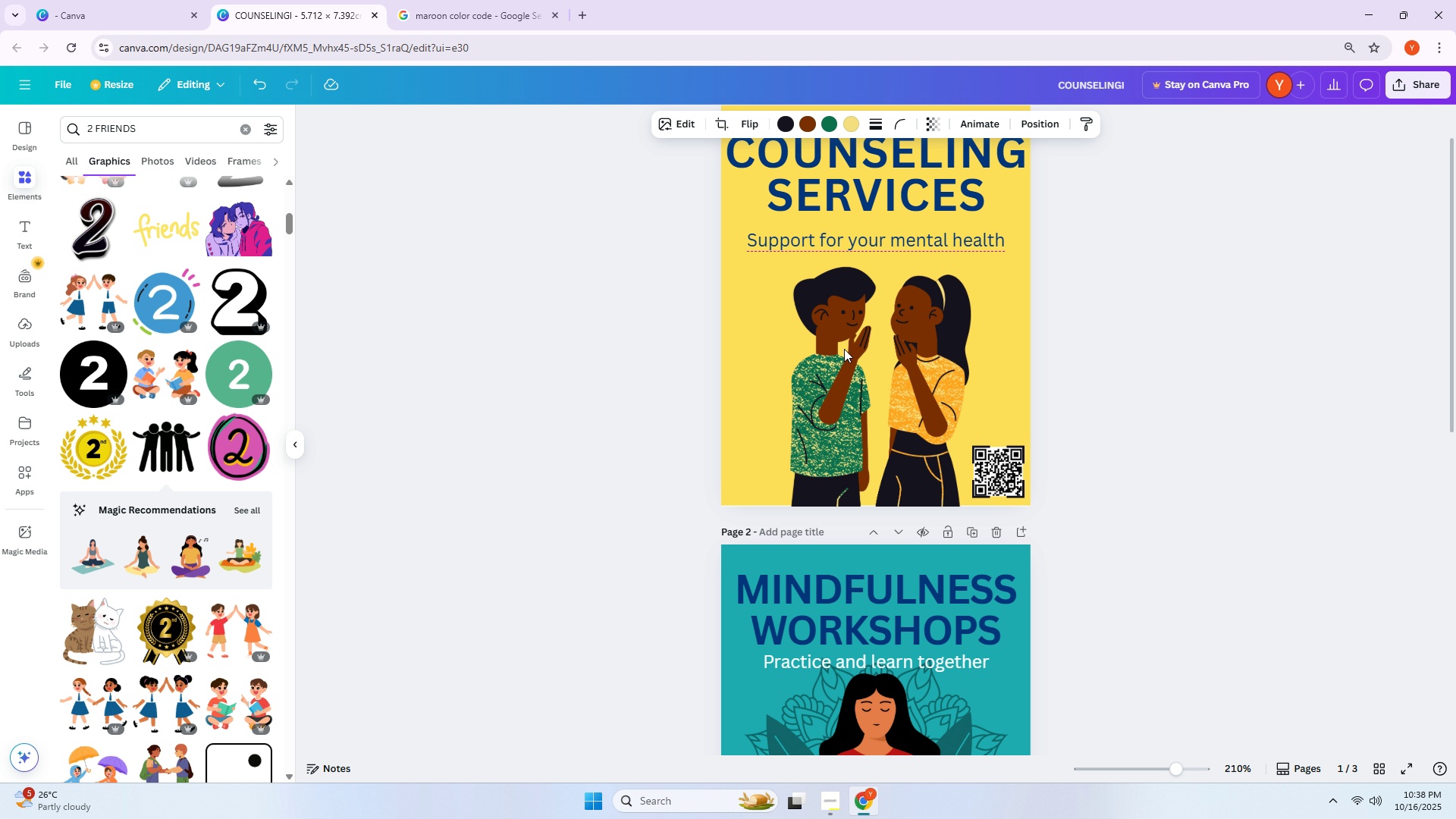 
key(ArrowRight)
 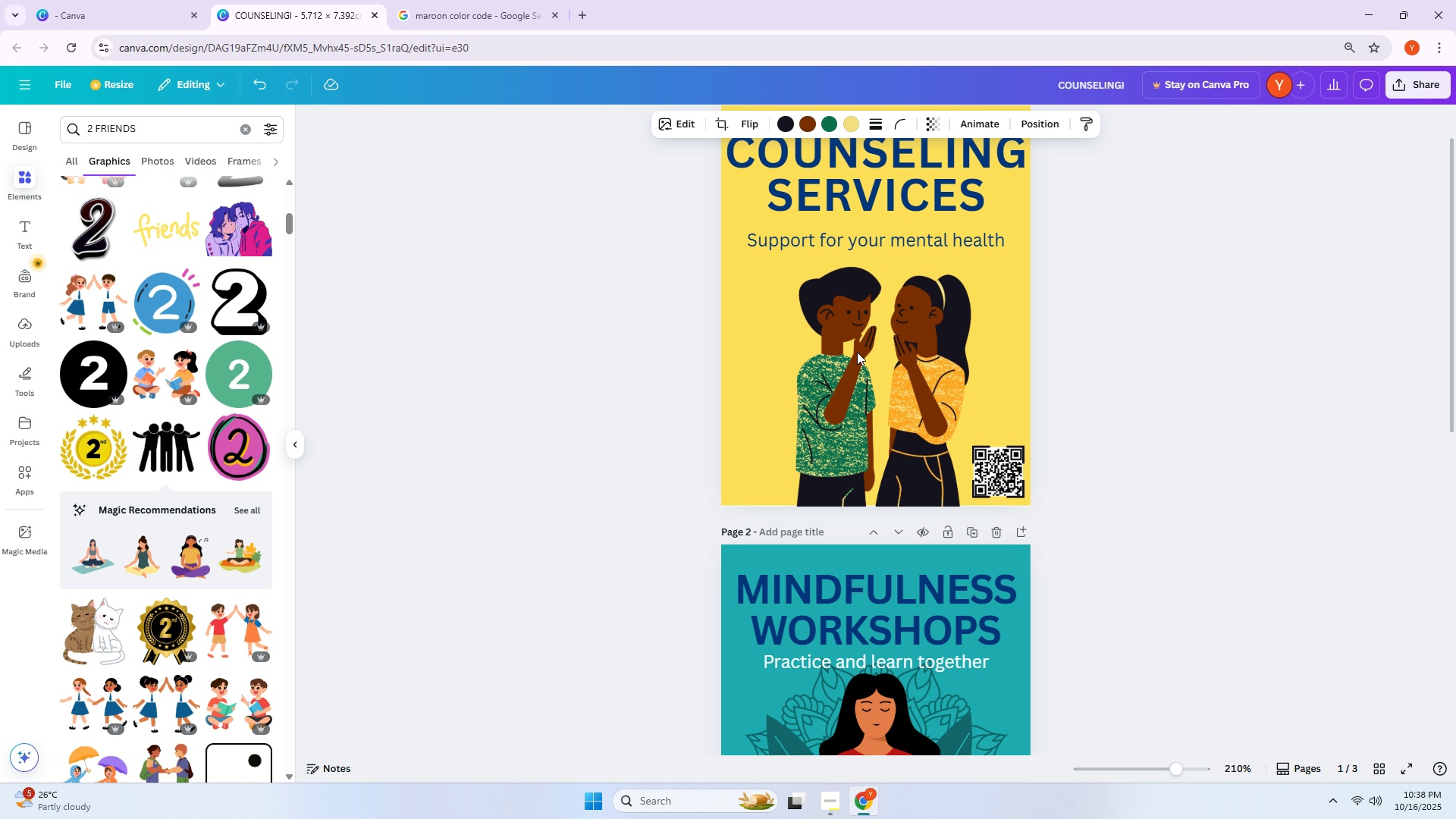 
key(ArrowDown)
 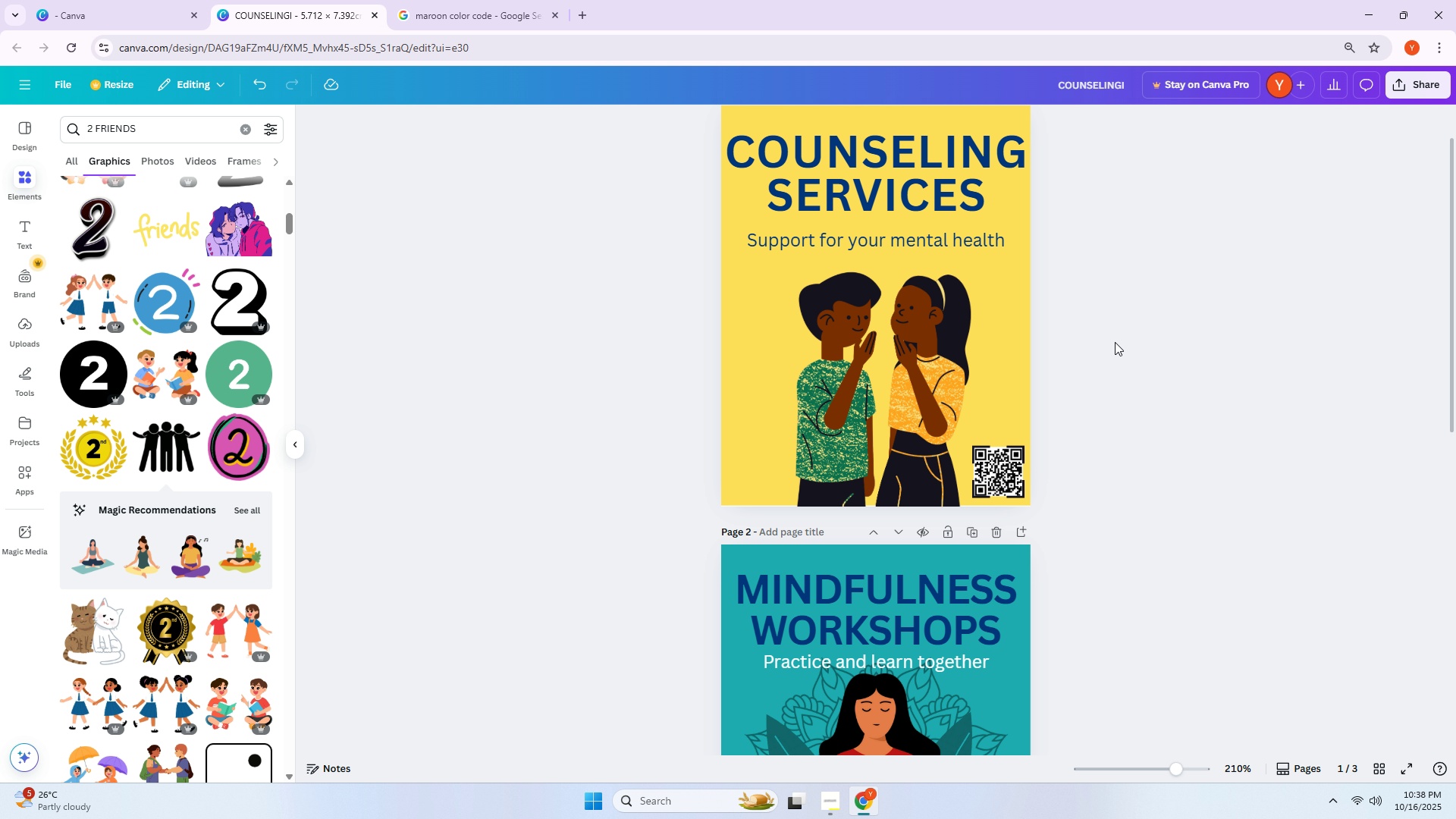 
scroll: coordinate [172, 335], scroll_direction: up, amount: 8.0
 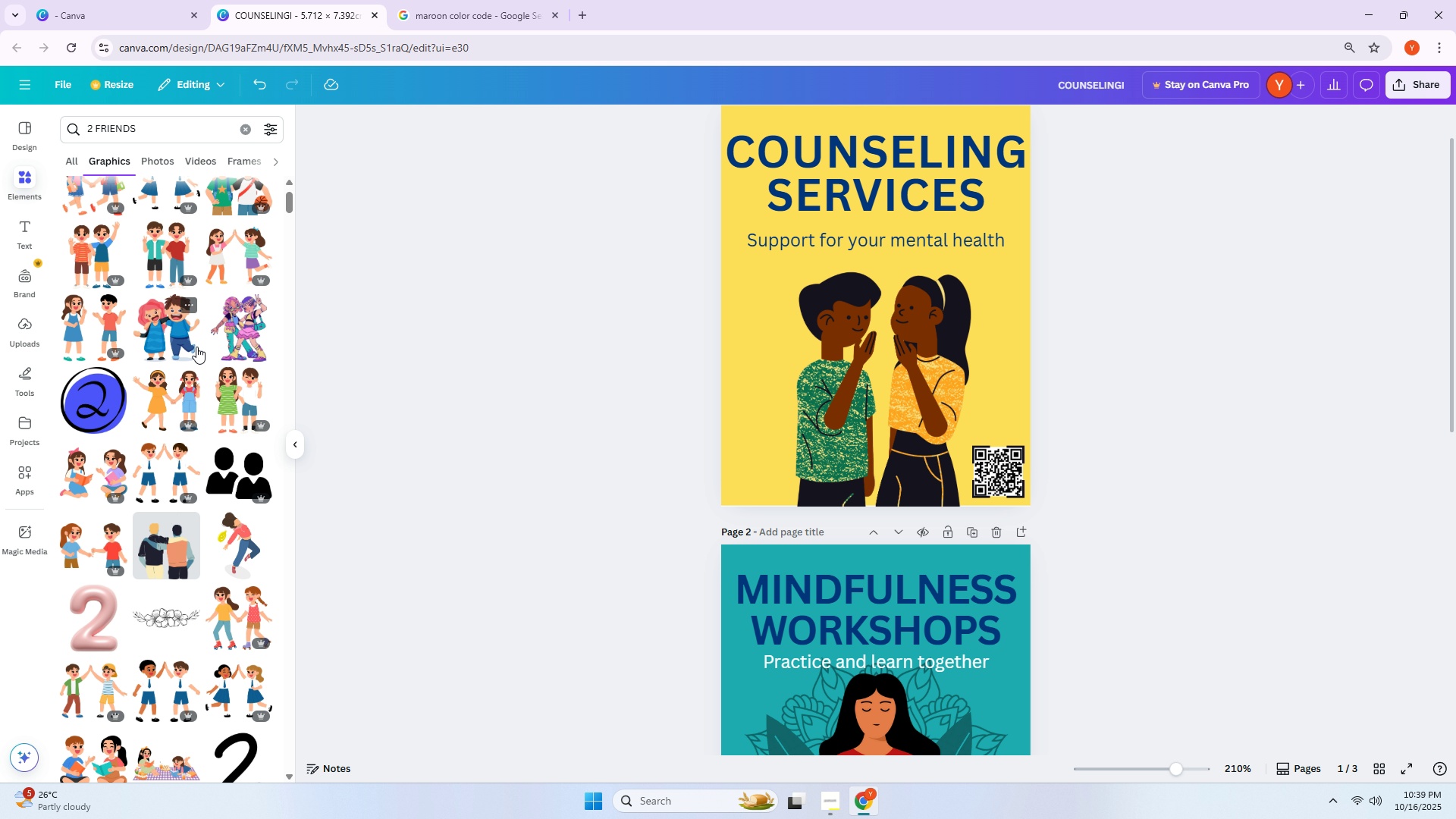 
scroll: coordinate [1148, 460], scroll_direction: down, amount: 16.0
 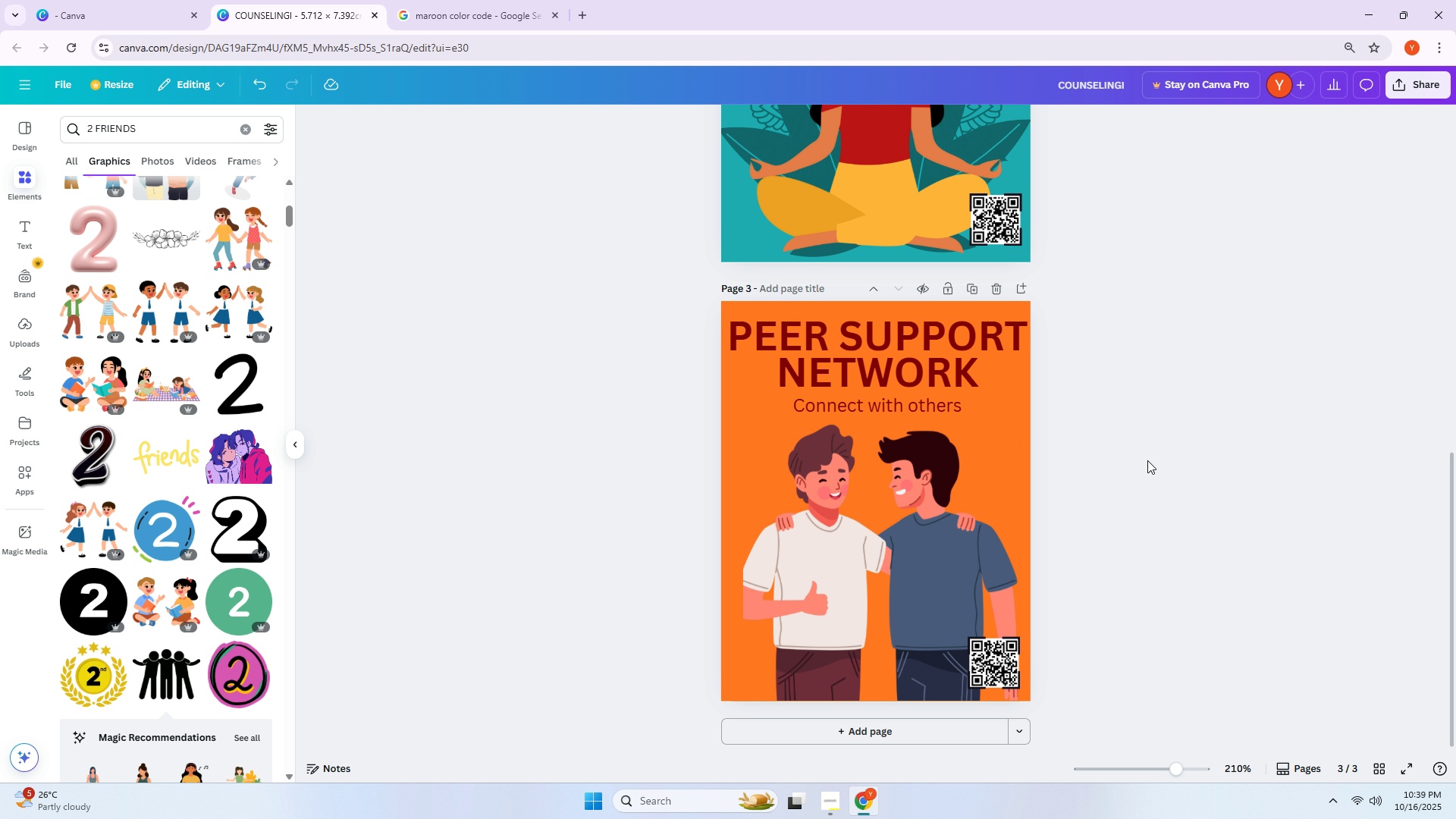 
scroll: coordinate [819, 274], scroll_direction: up, amount: 4.0
 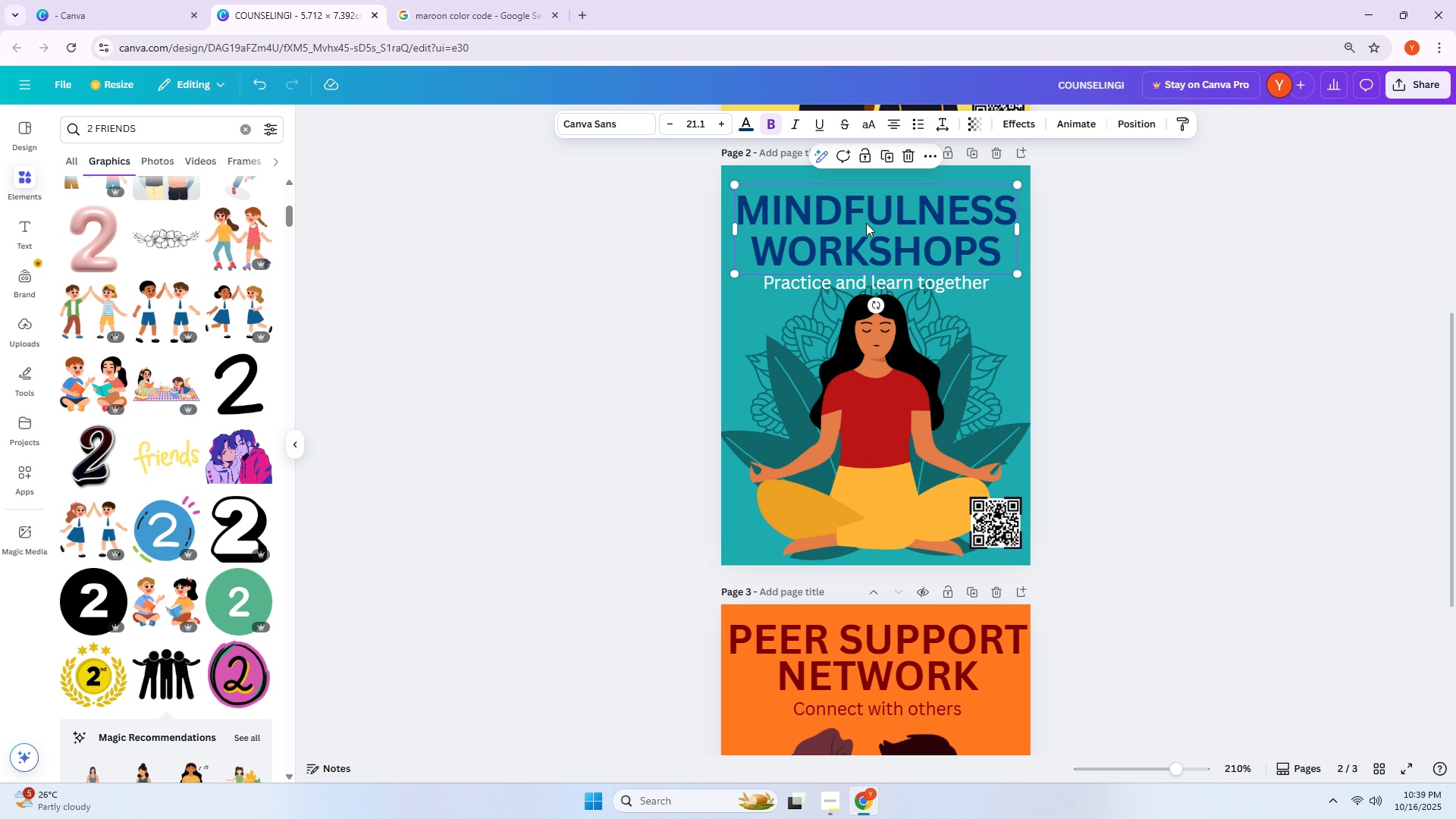 
left_click([948, 243])
 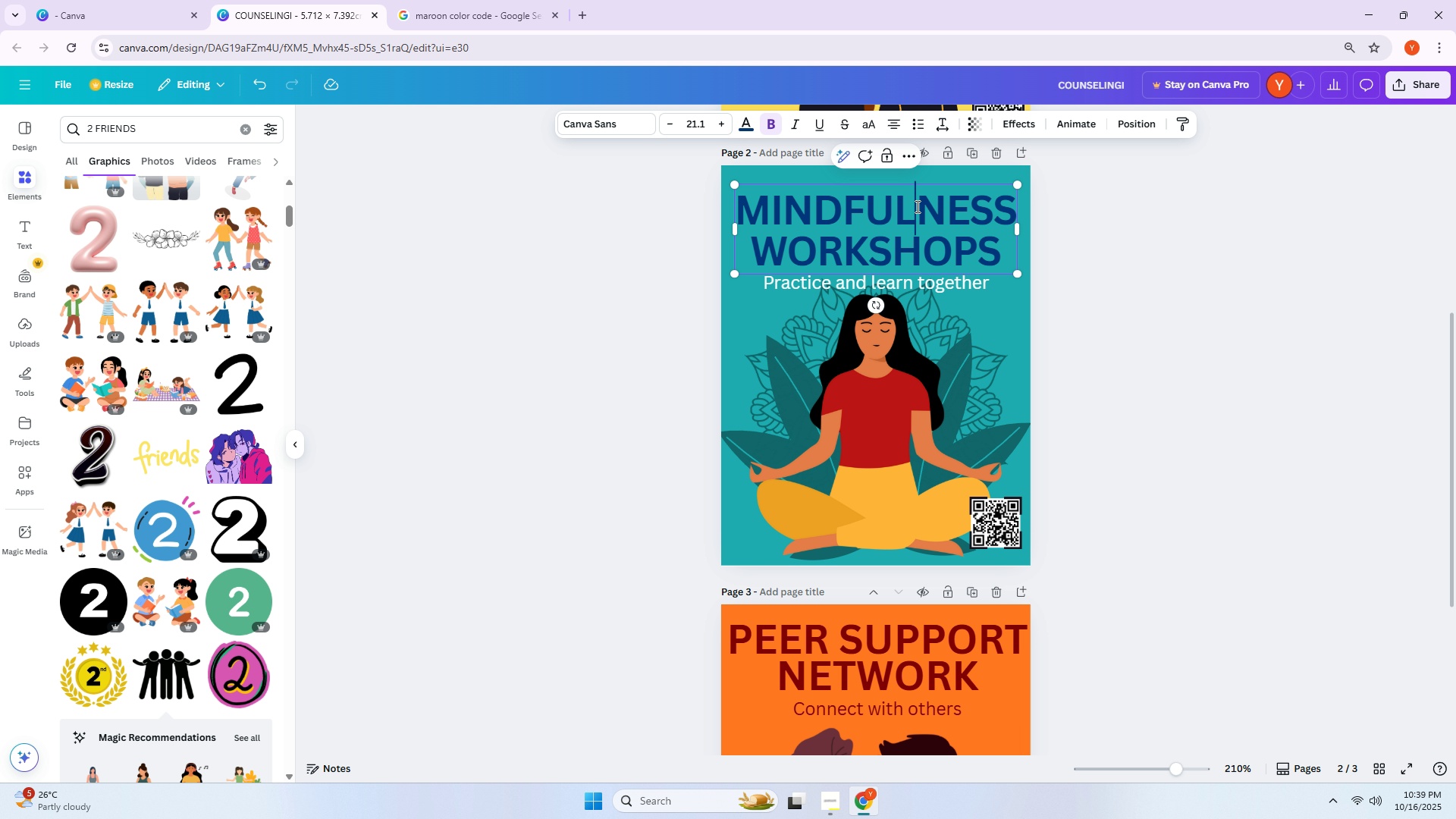 
scroll: coordinate [1072, 305], scroll_direction: up, amount: 8.0
 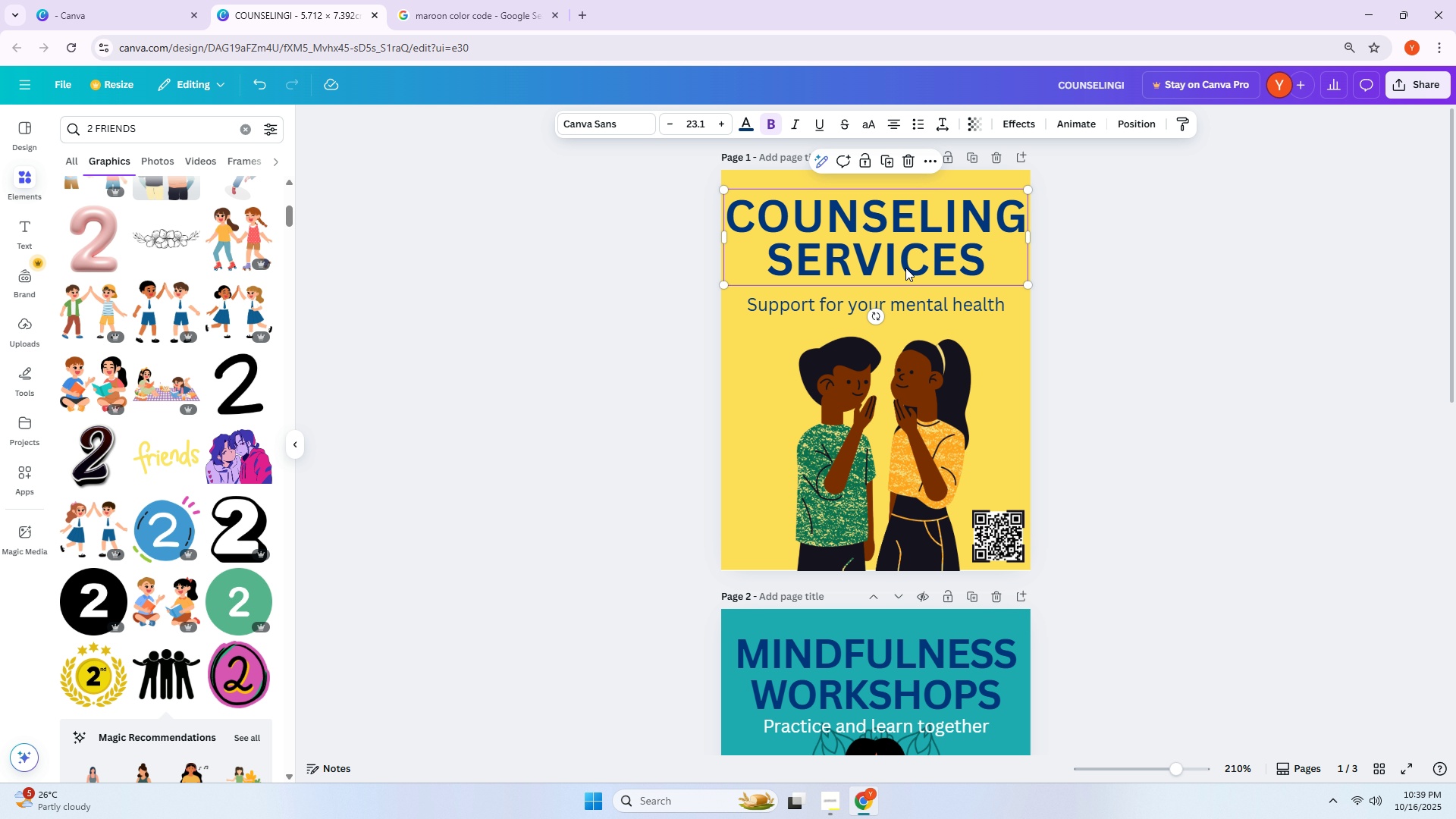 
scroll: coordinate [136, 283], scroll_direction: down, amount: 35.0
 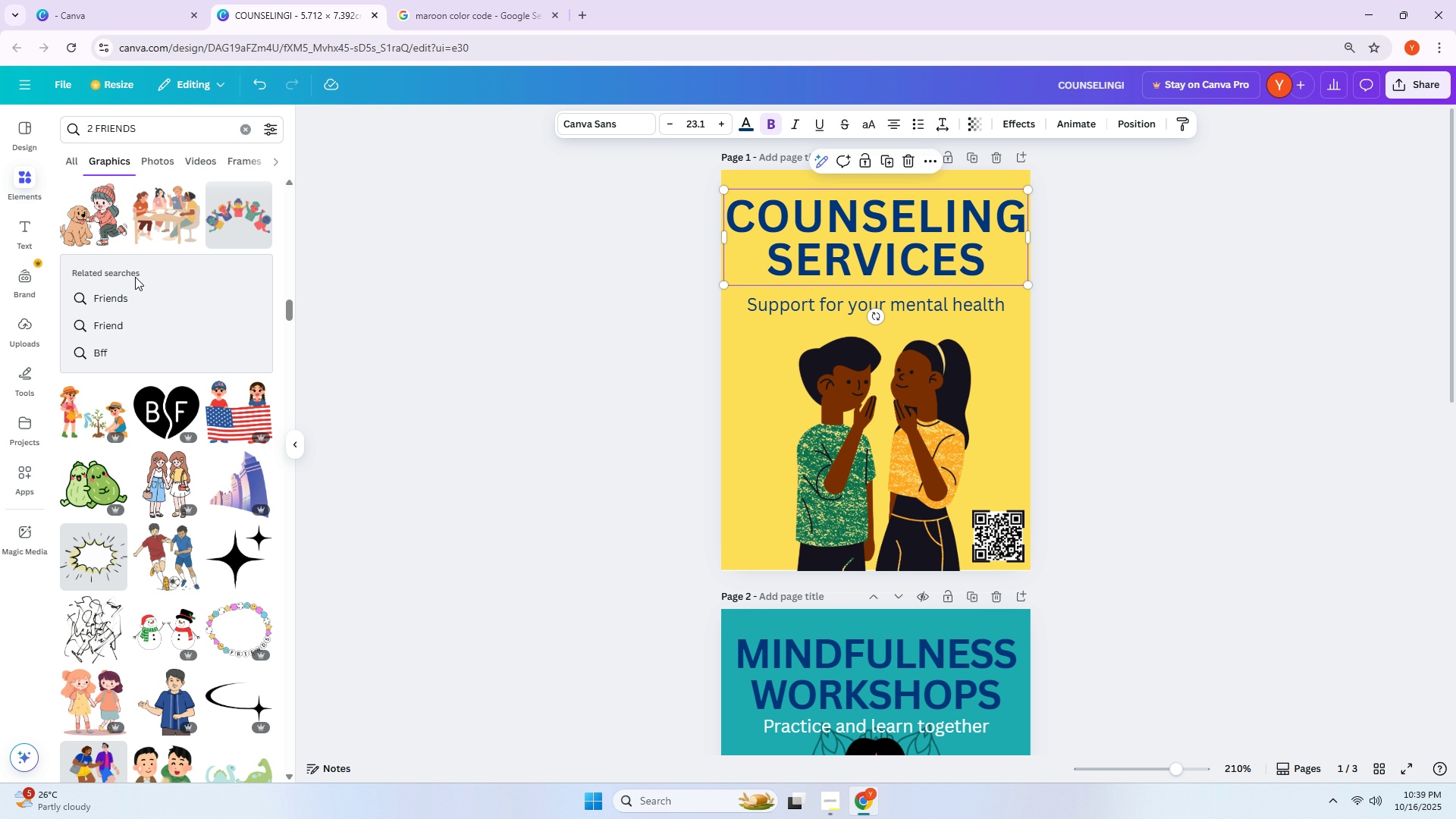 
scroll: coordinate [140, 371], scroll_direction: down, amount: 18.0
 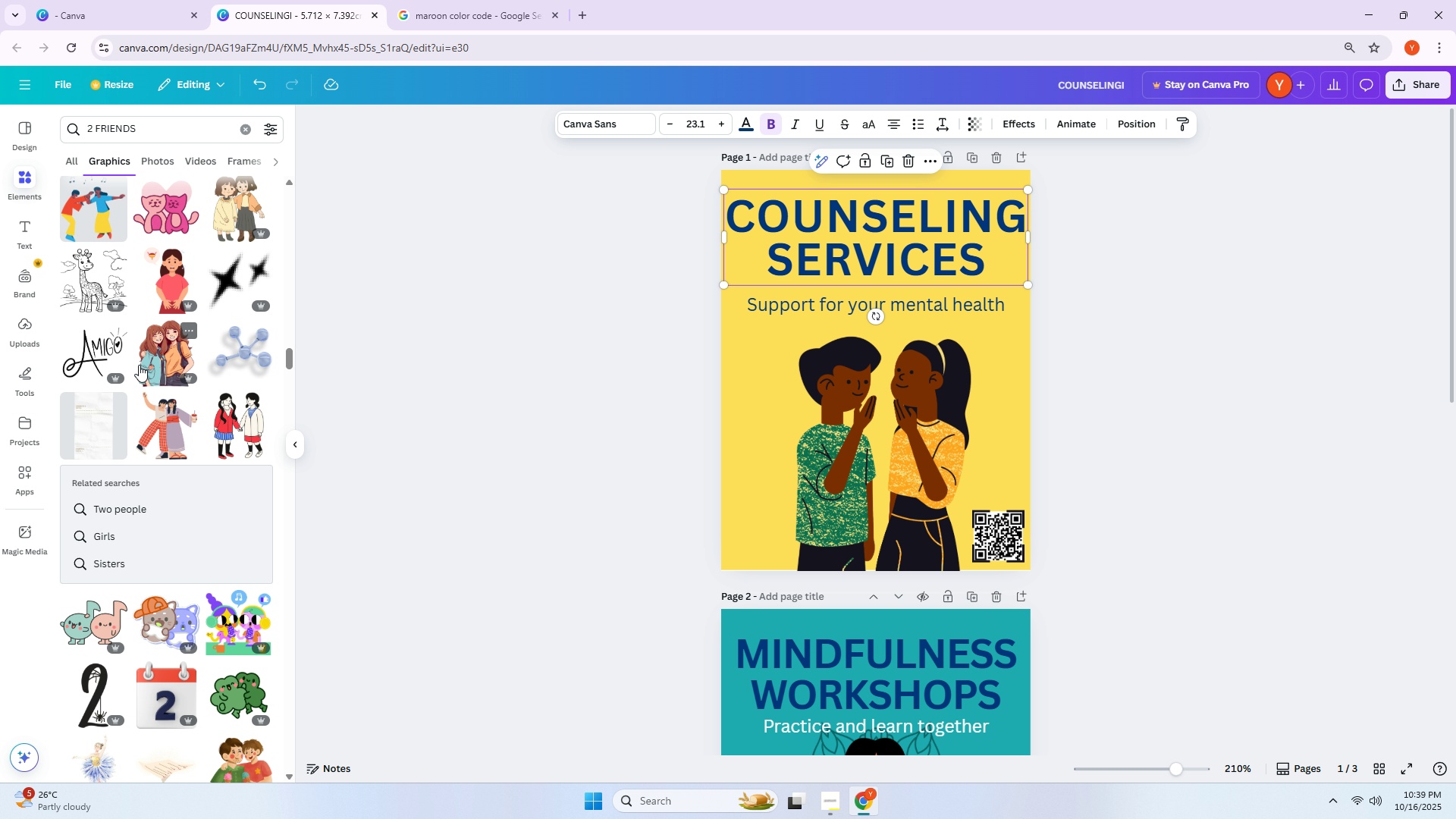 
mouse_move([258, 288])
 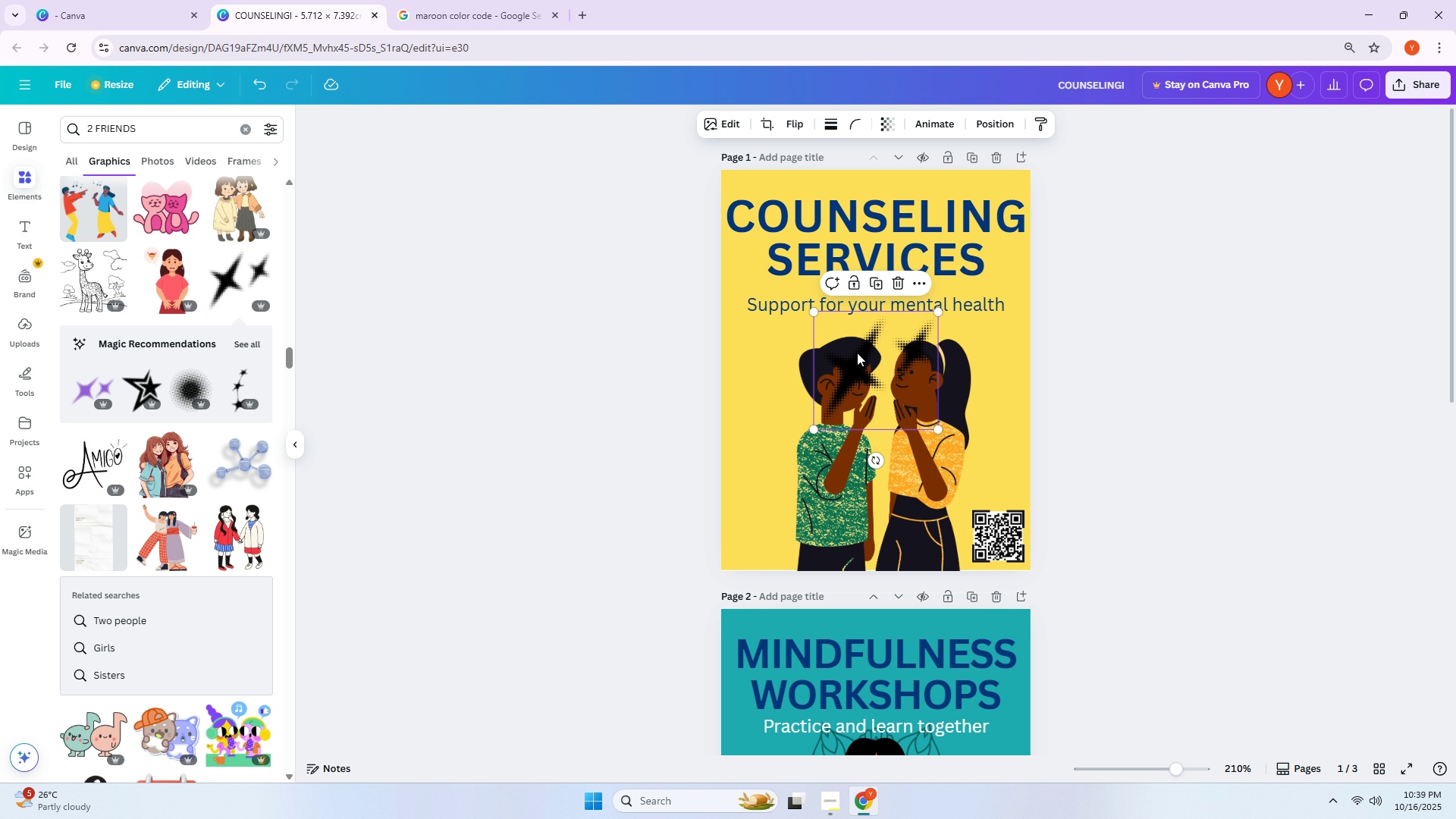 
left_click_drag(start_coordinate=[862, 358], to_coordinate=[760, 522])
 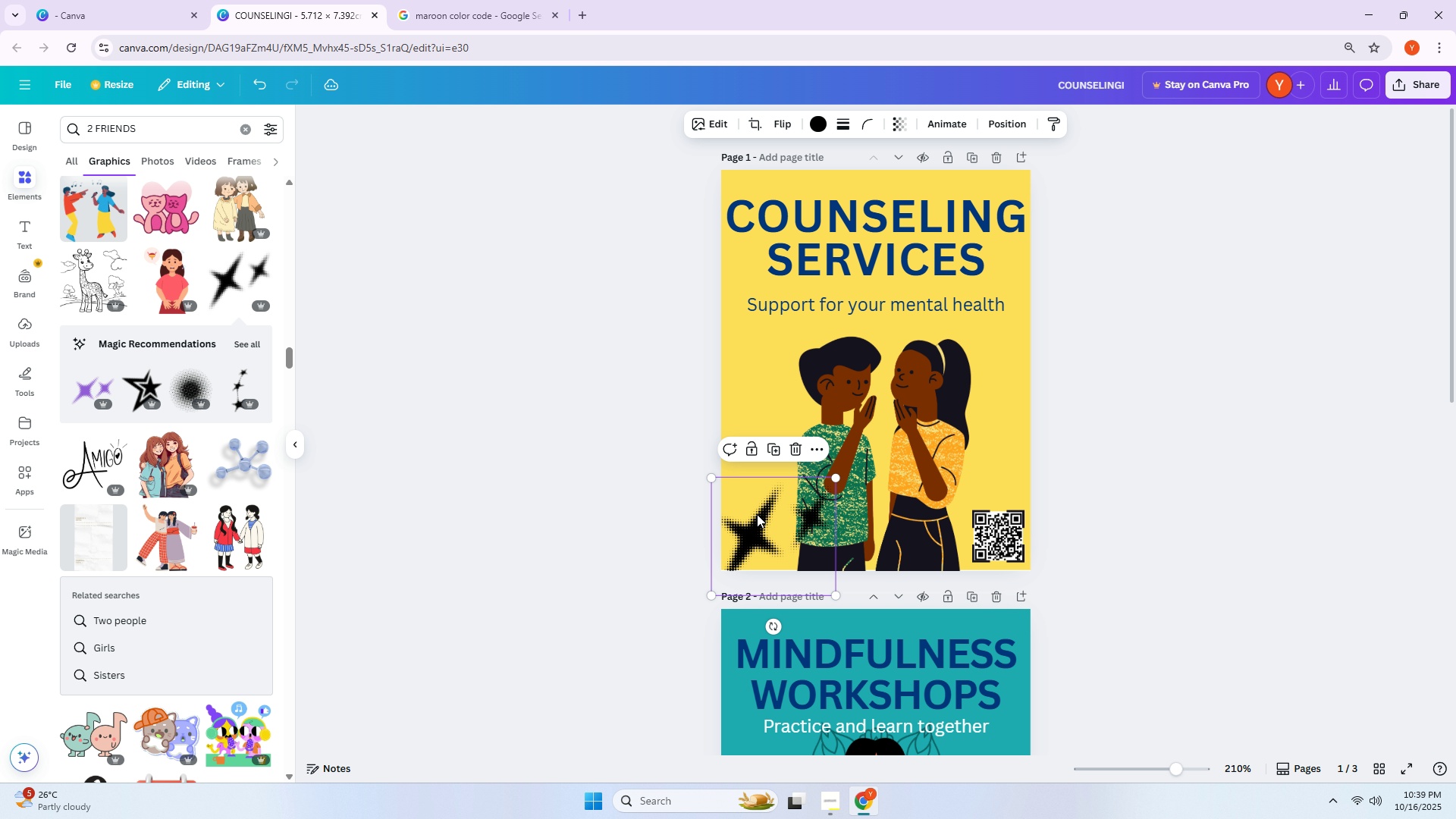 
key(Delete)
 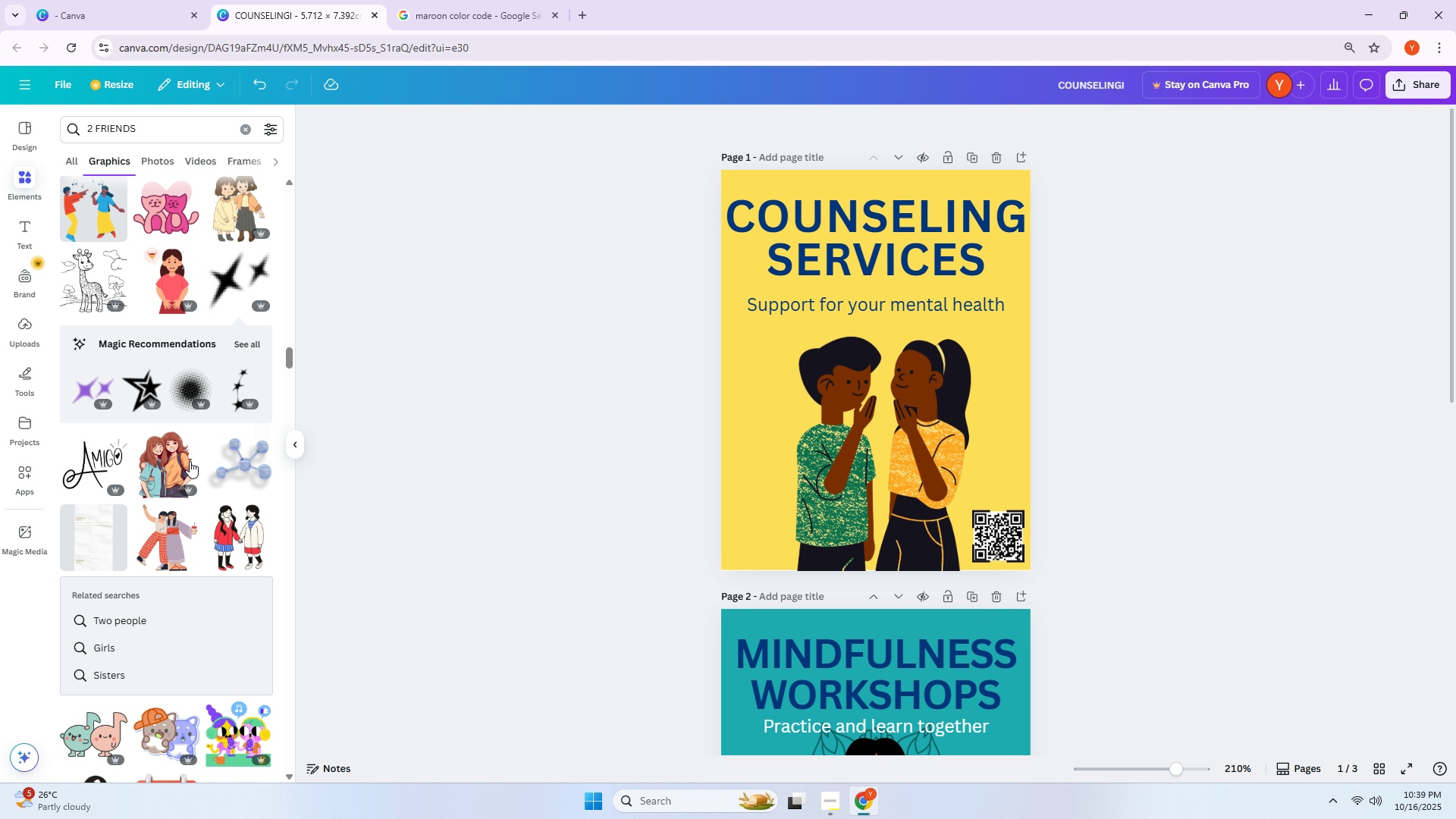 
scroll: coordinate [164, 461], scroll_direction: down, amount: 1.0
 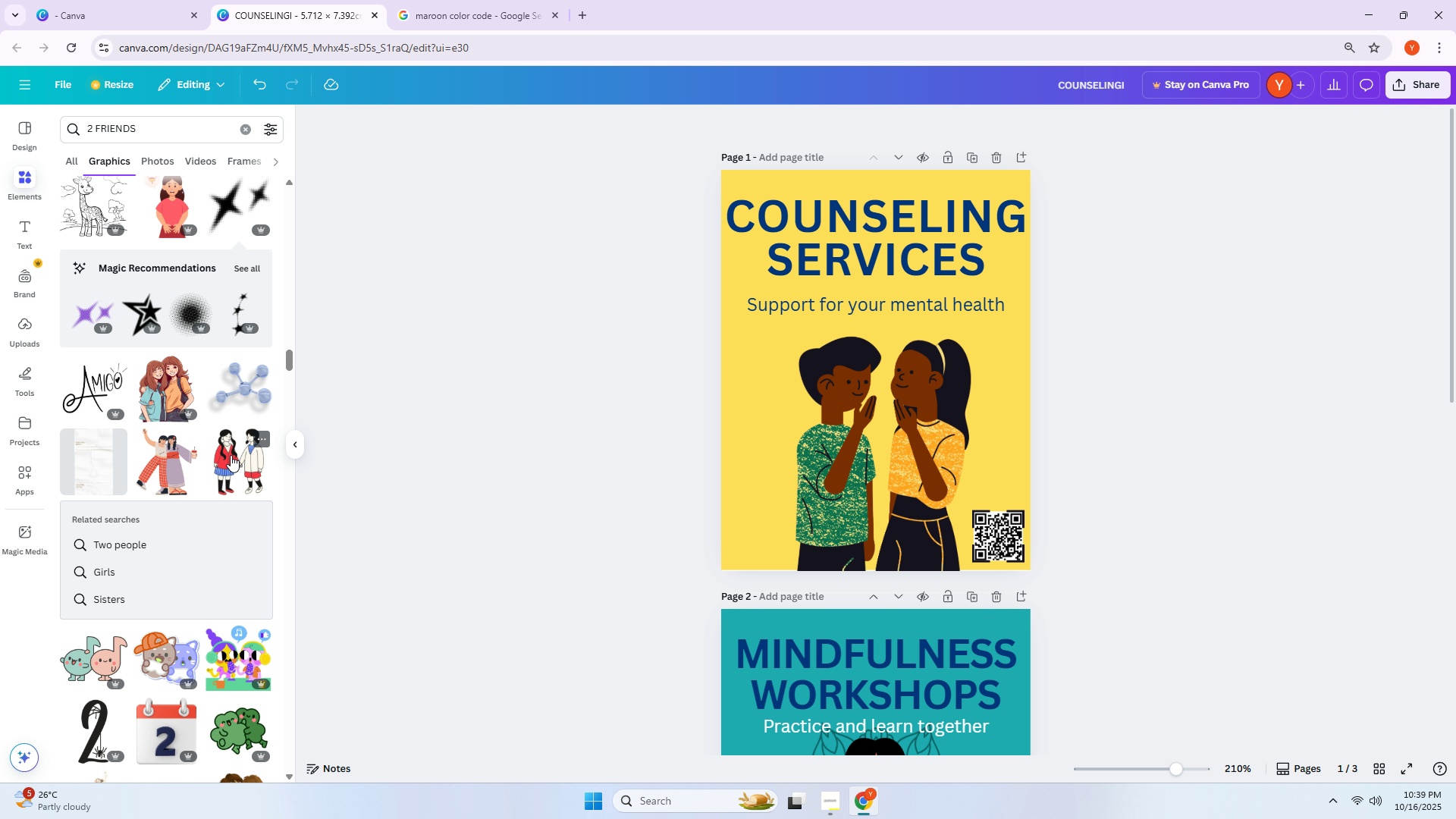 
left_click([231, 456])
 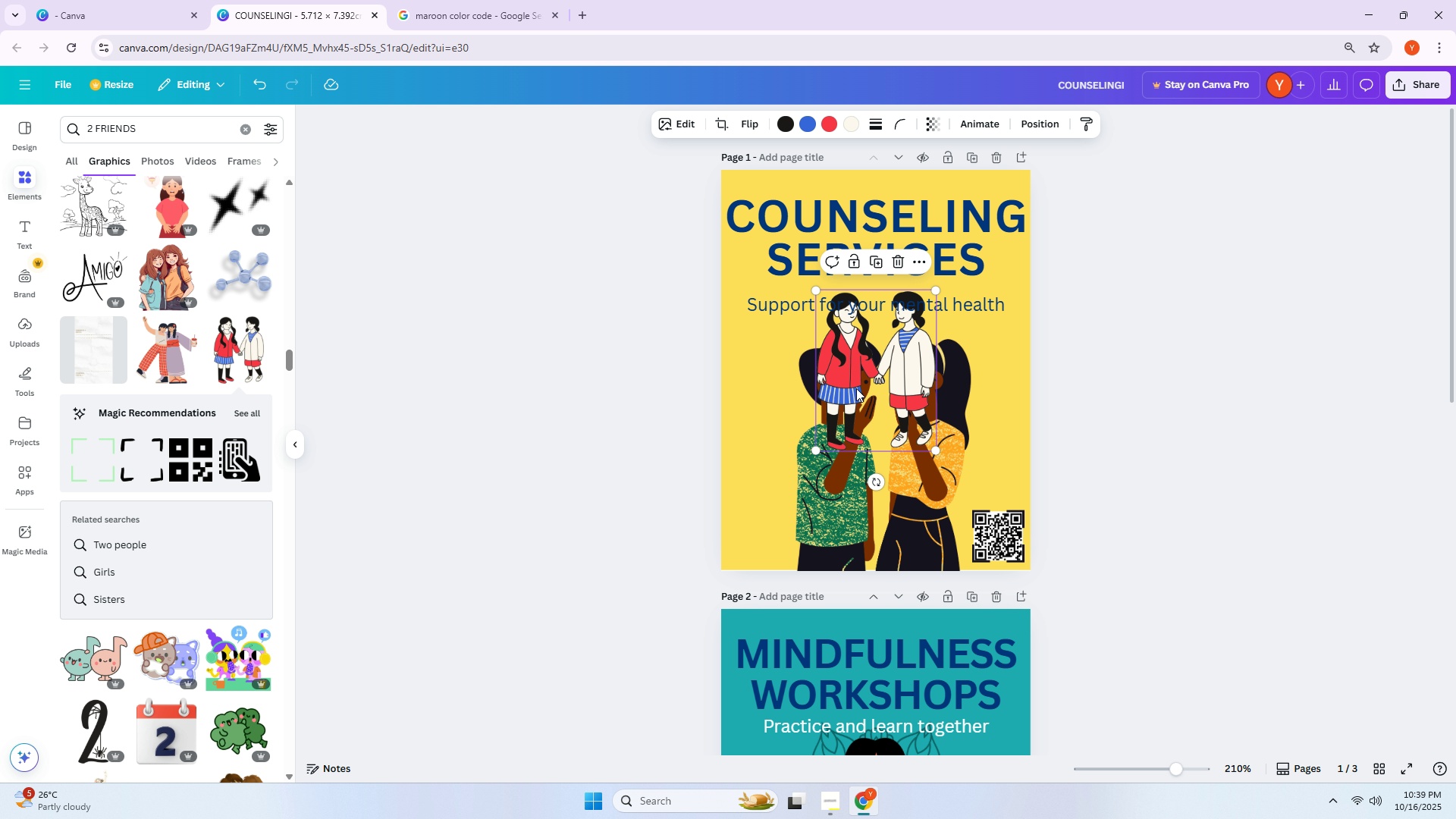 
left_click_drag(start_coordinate=[844, 381], to_coordinate=[856, 222])
 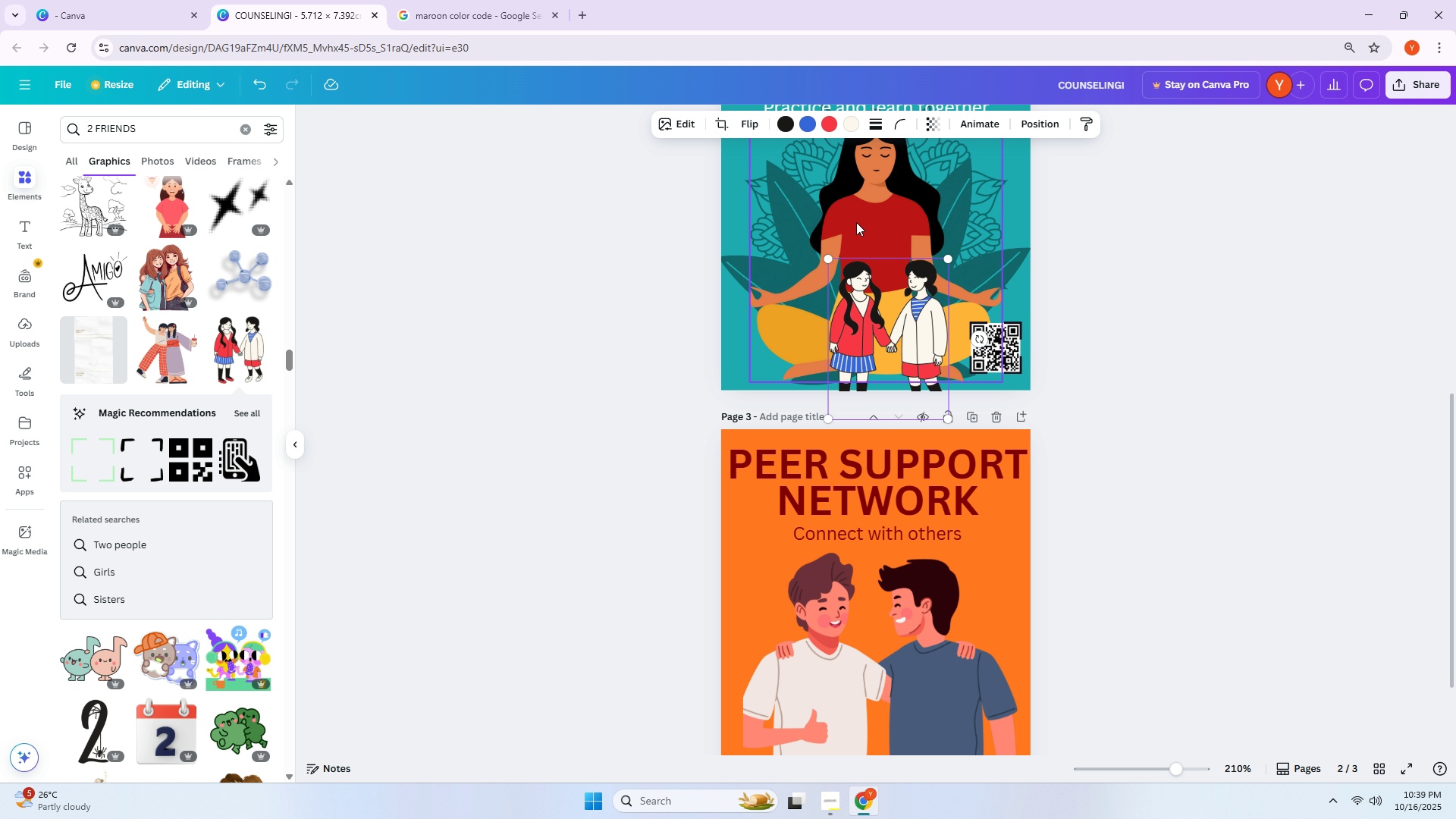 
scroll: coordinate [827, 444], scroll_direction: down, amount: 11.0
 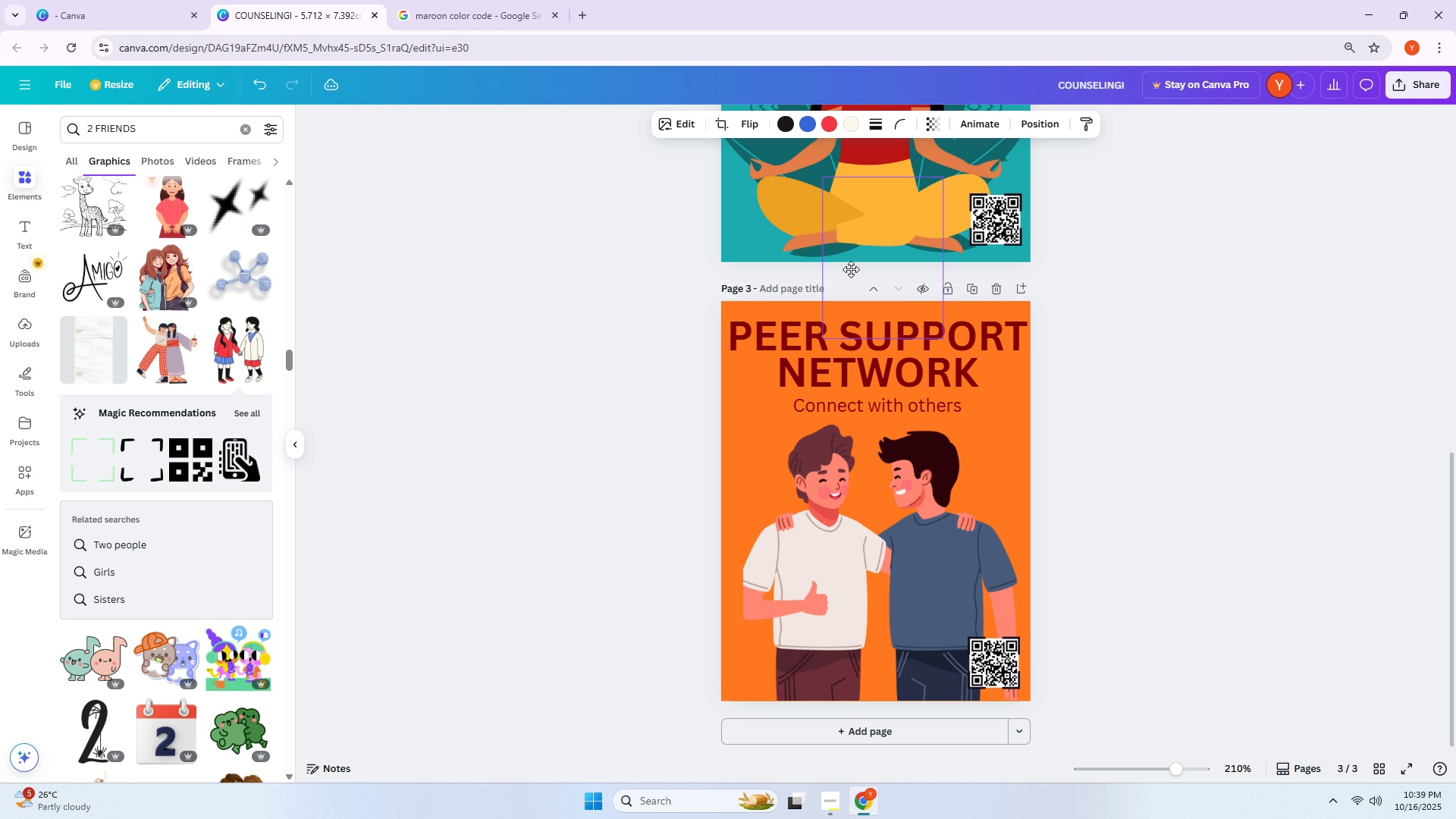 
scroll: coordinate [856, 222], scroll_direction: up, amount: 2.0
 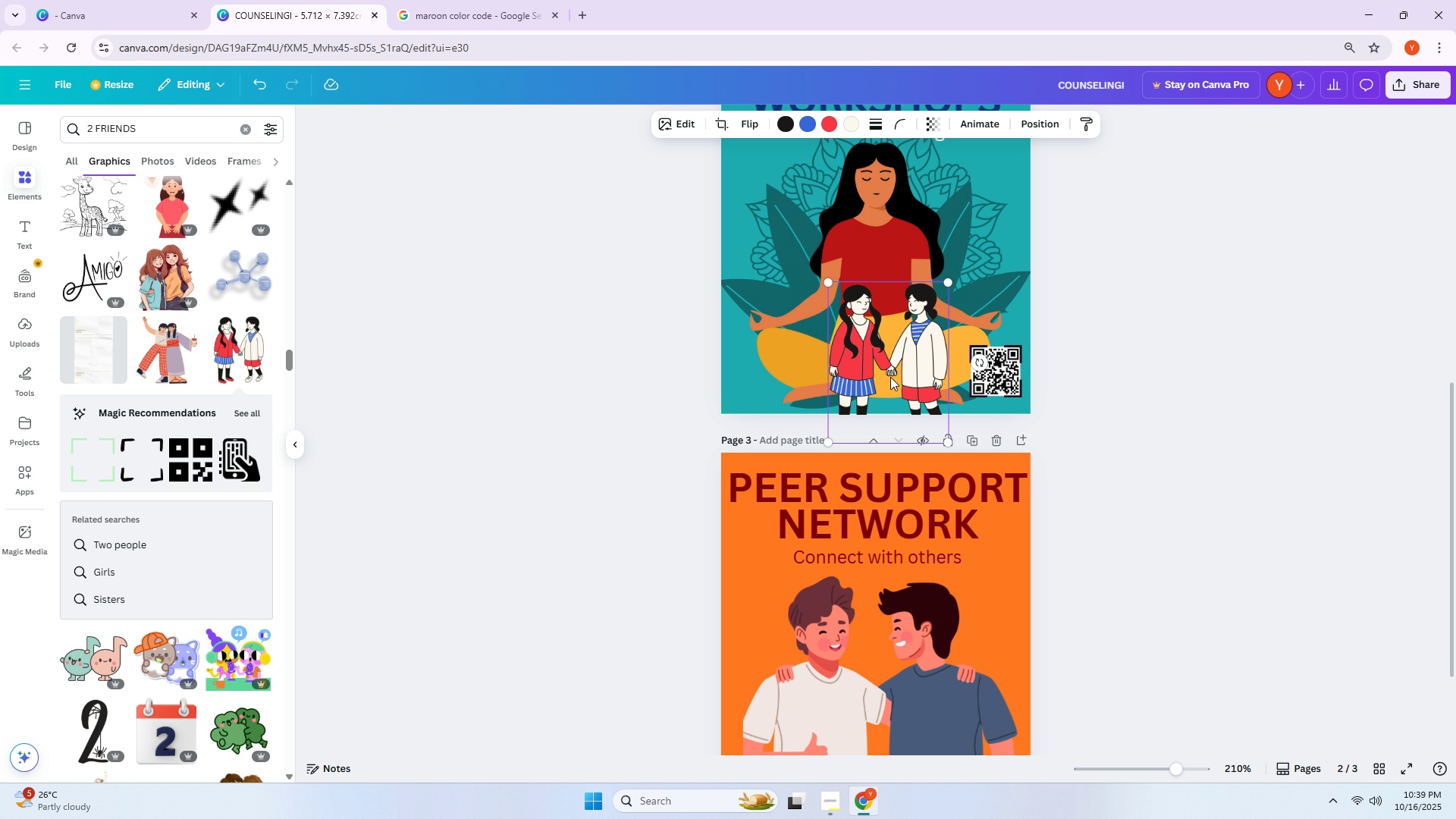 
left_click_drag(start_coordinate=[890, 379], to_coordinate=[886, 361])
 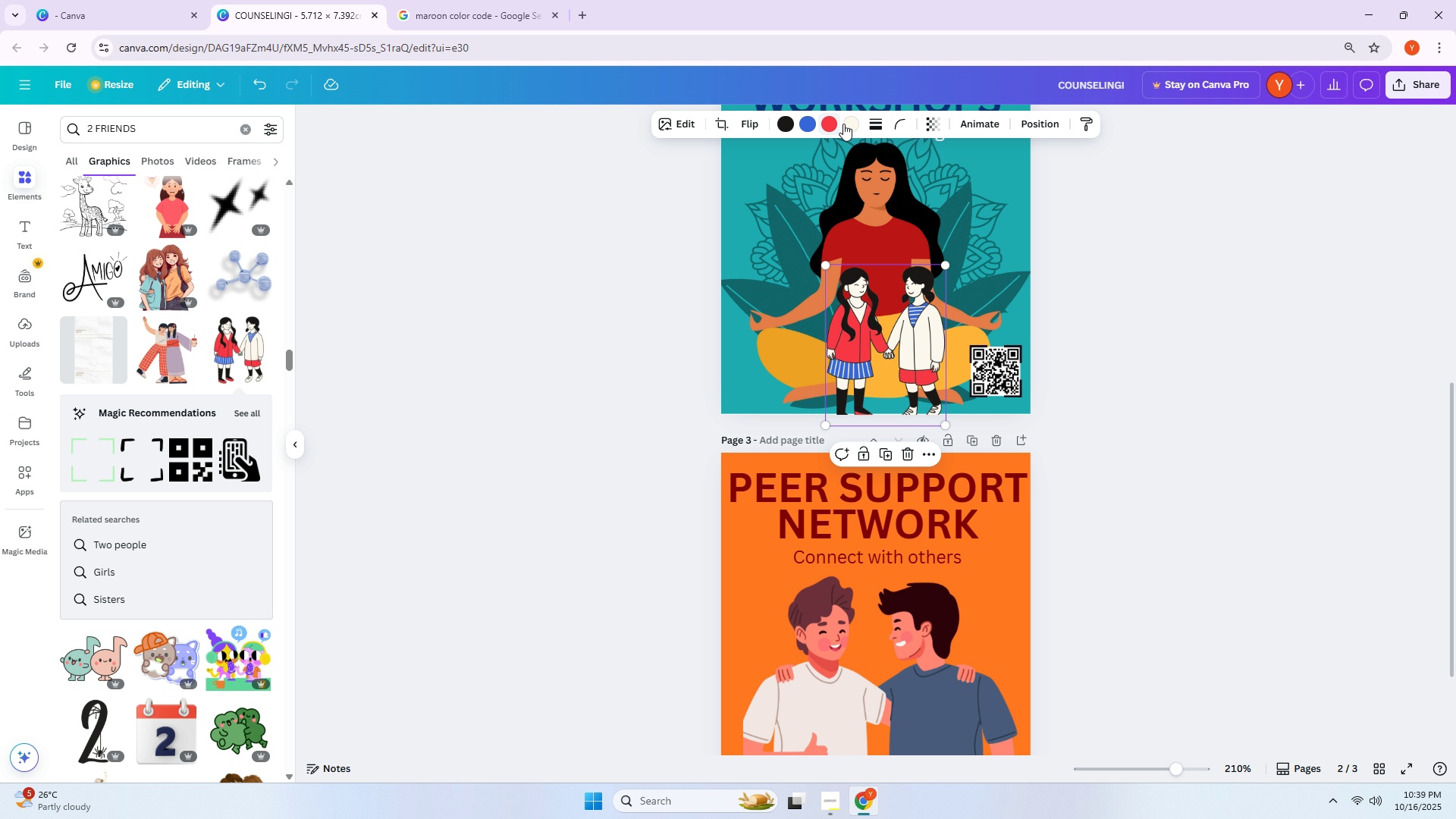 
left_click([852, 122])
 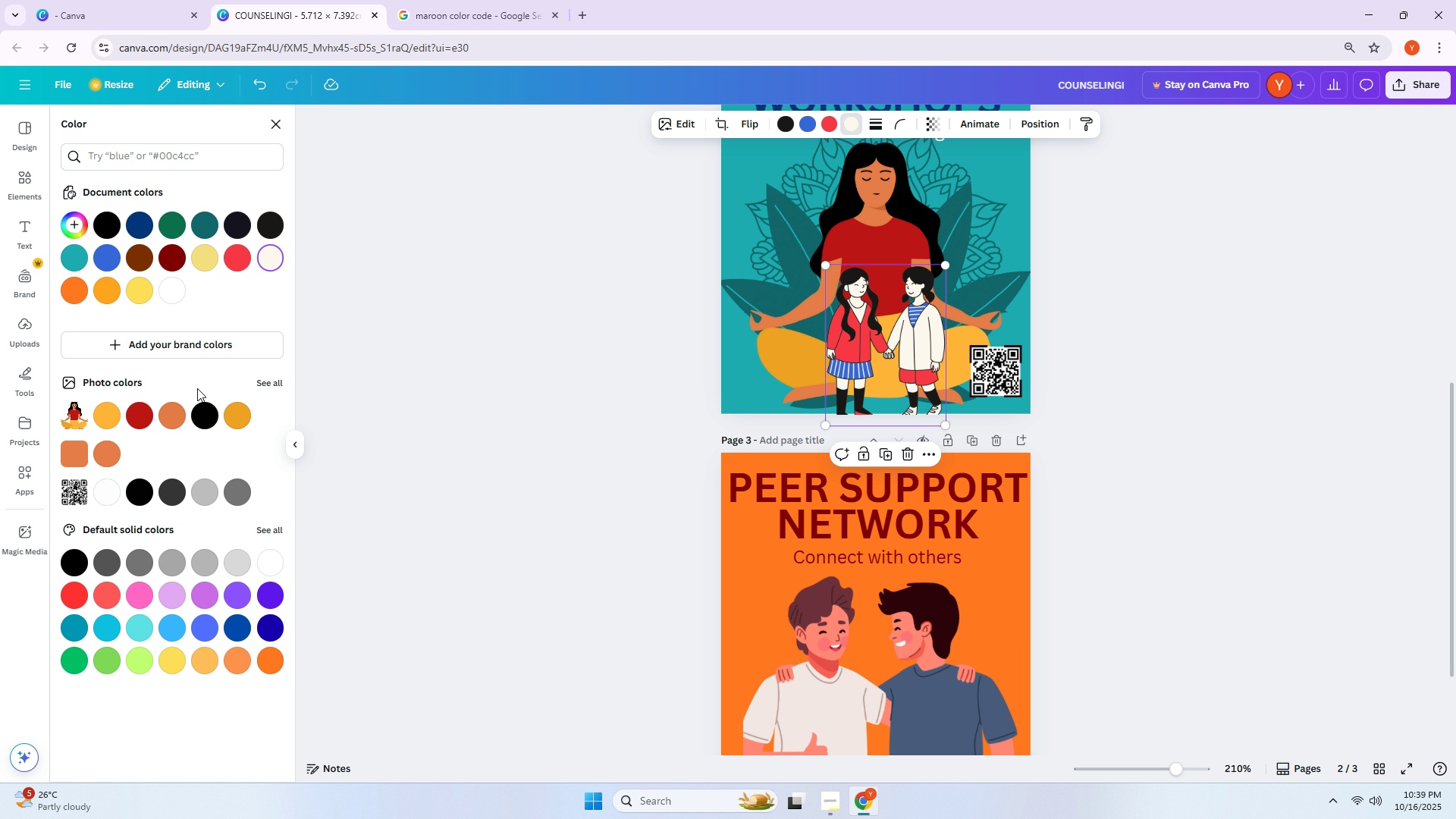 
left_click([168, 422])
 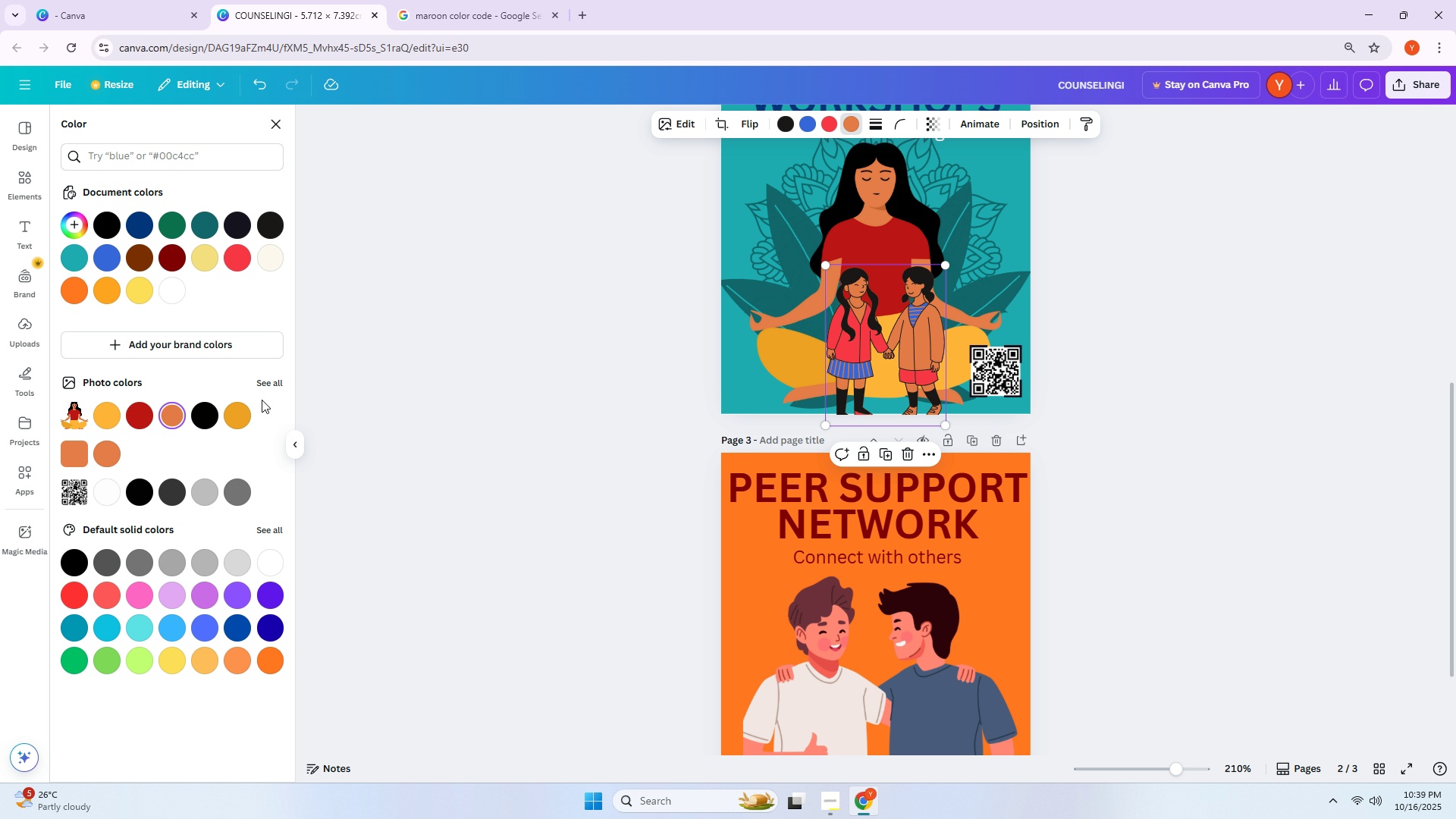 
left_click_drag(start_coordinate=[894, 364], to_coordinate=[886, 350])
 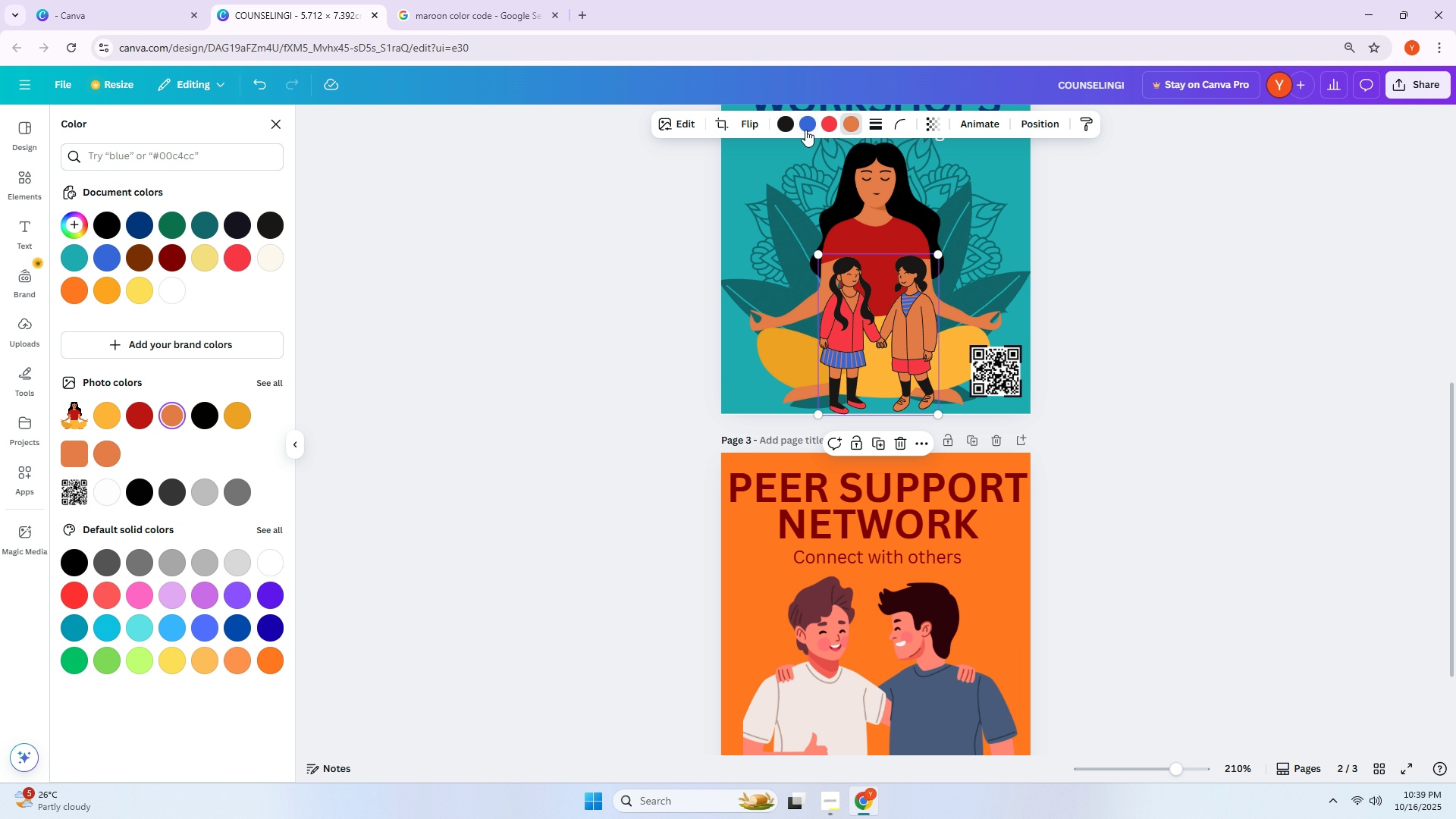 
left_click([805, 128])
 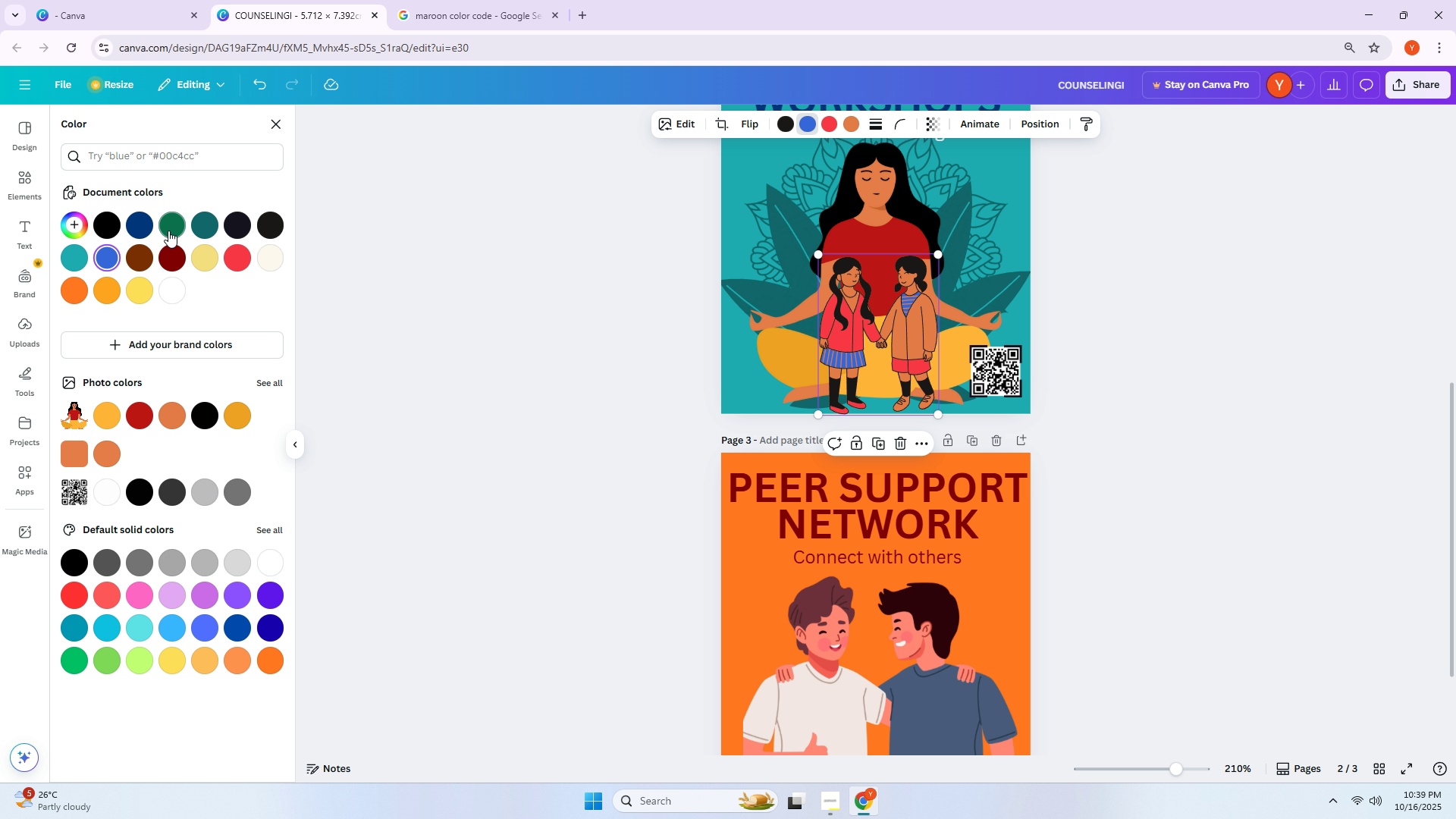 
left_click([209, 224])
 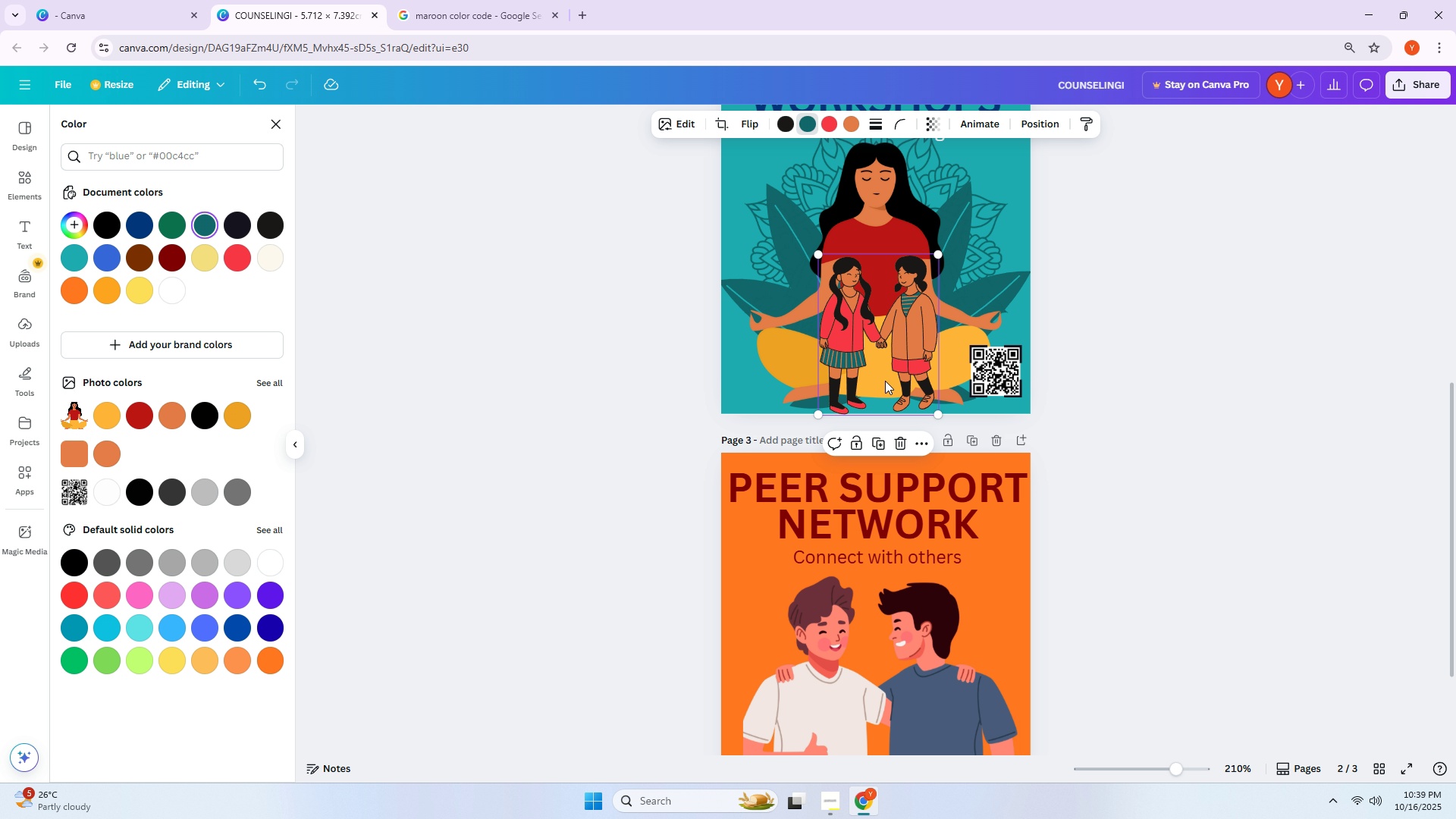 
left_click_drag(start_coordinate=[878, 375], to_coordinate=[846, 368])
 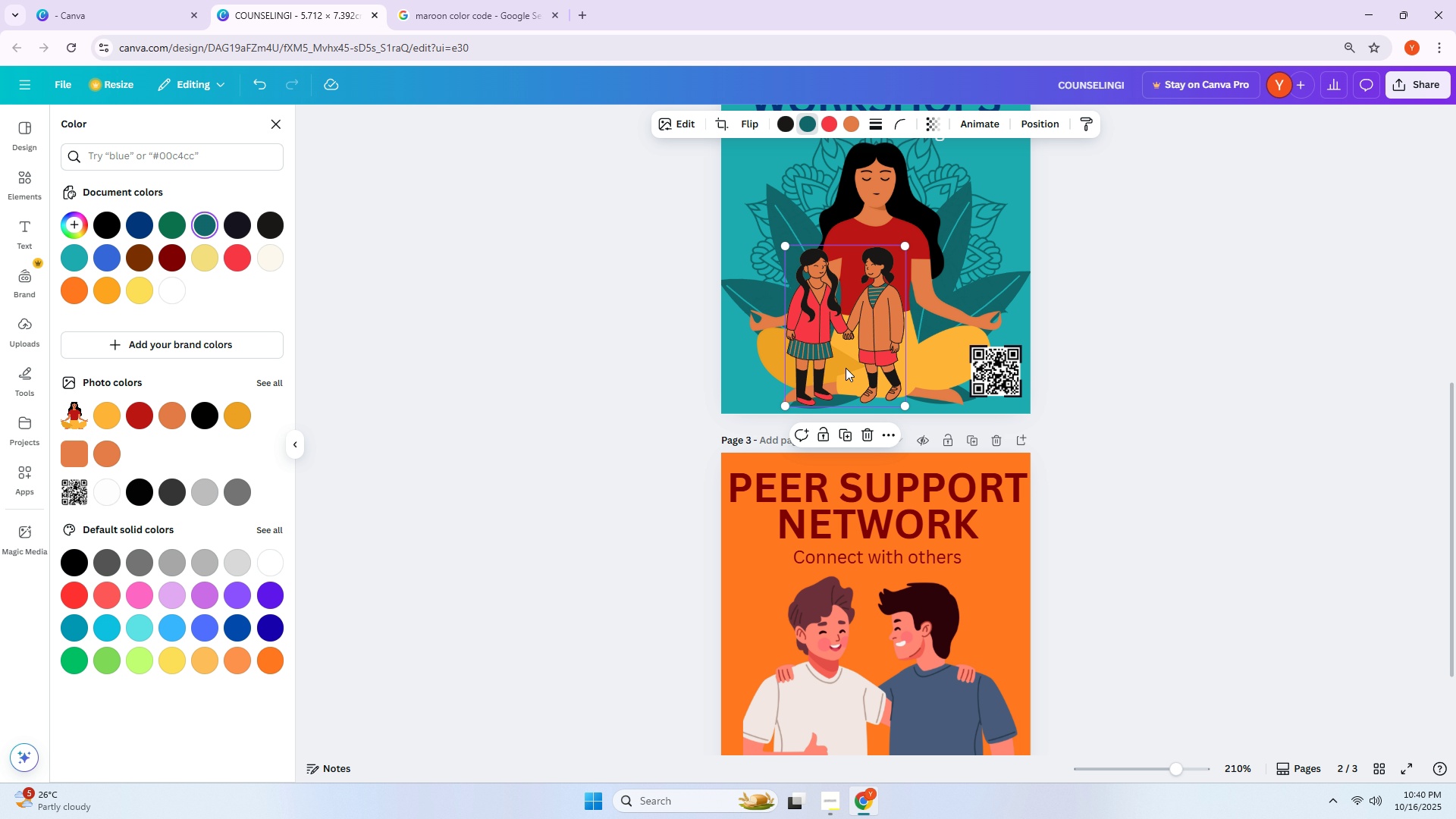 
left_click_drag(start_coordinate=[841, 360], to_coordinate=[858, 363])
 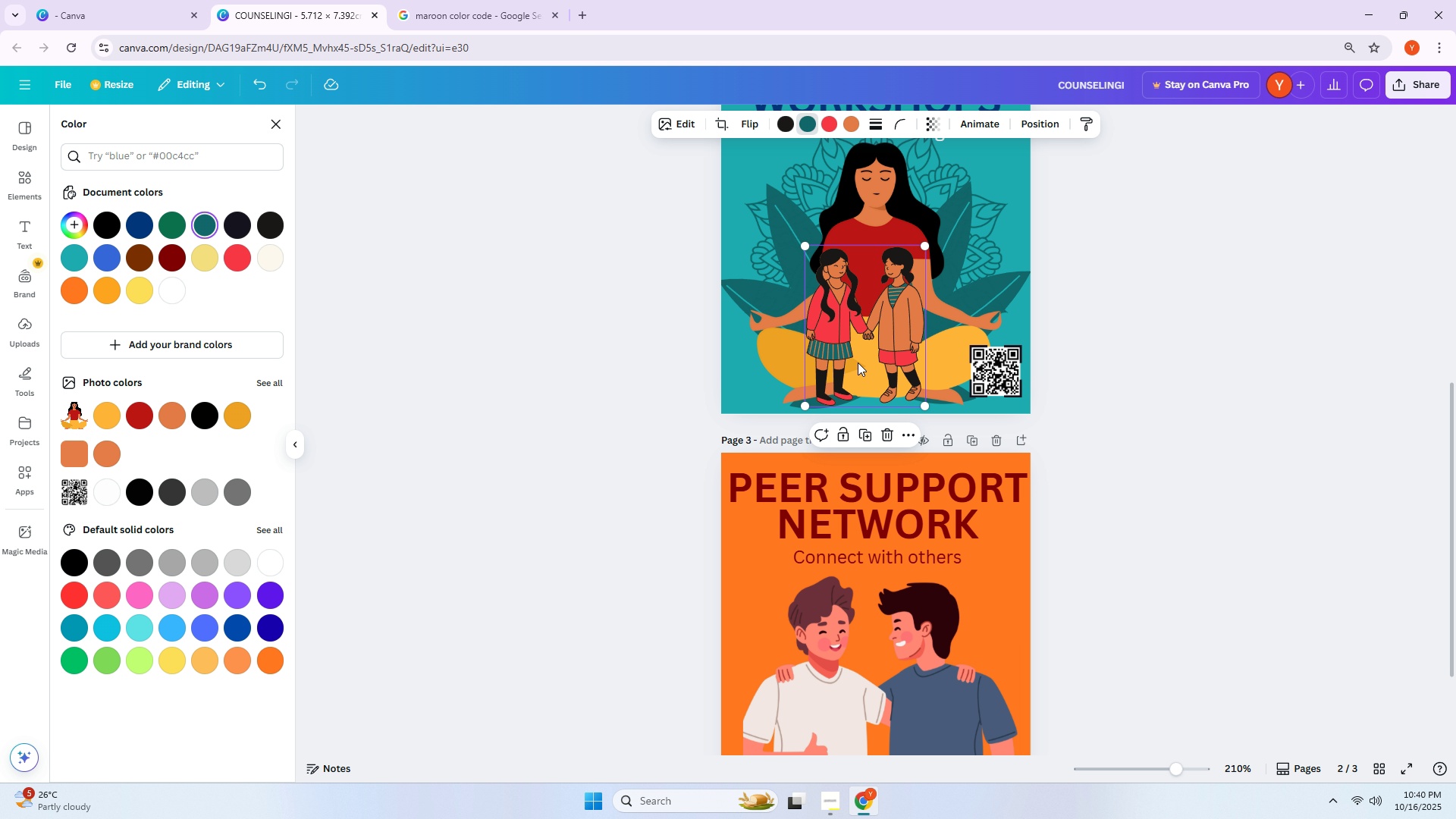 
scroll: coordinate [858, 362], scroll_direction: up, amount: 7.0
 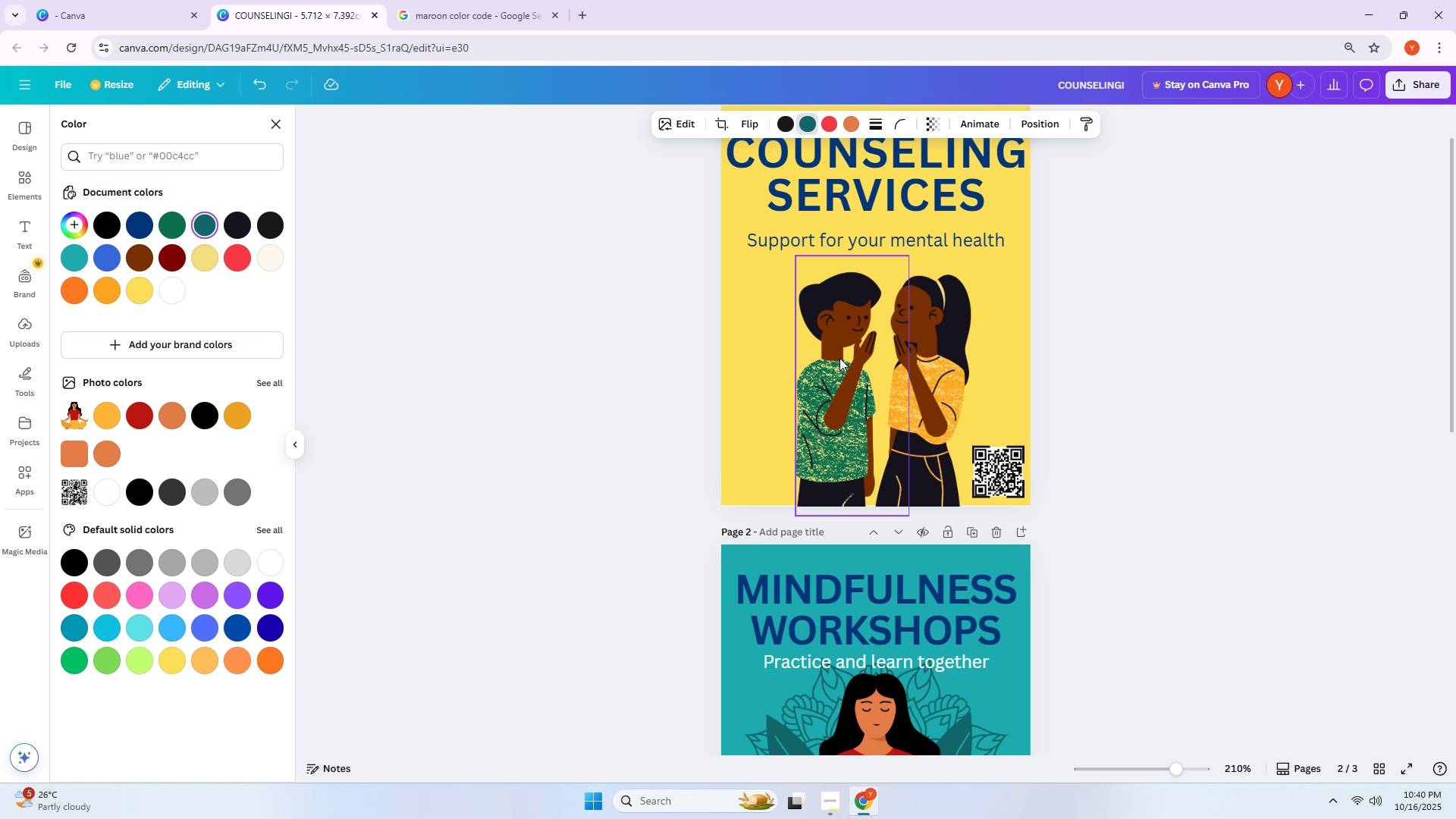 
left_click([1109, 328])
 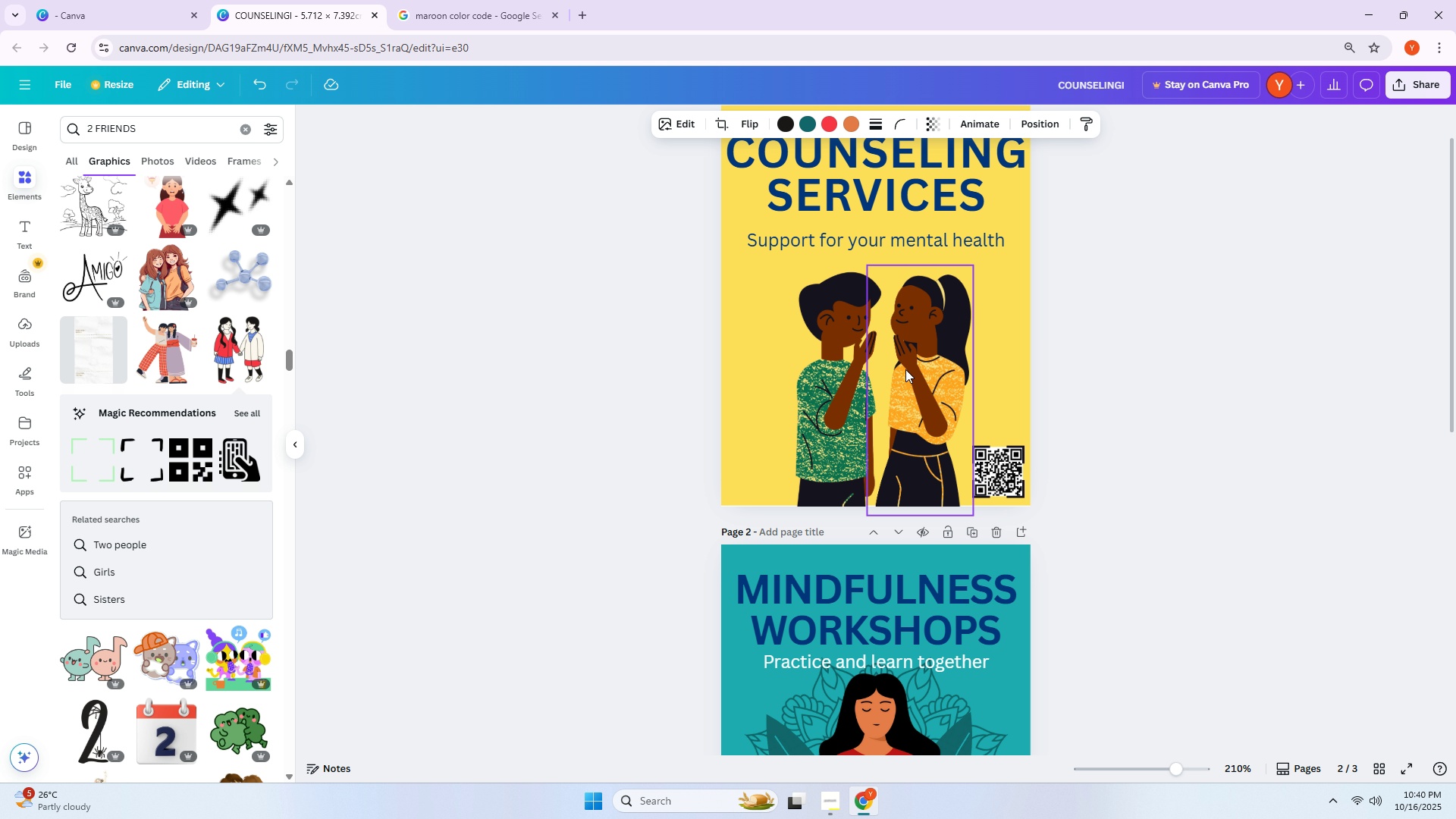 
left_click_drag(start_coordinate=[833, 377], to_coordinate=[811, 373])
 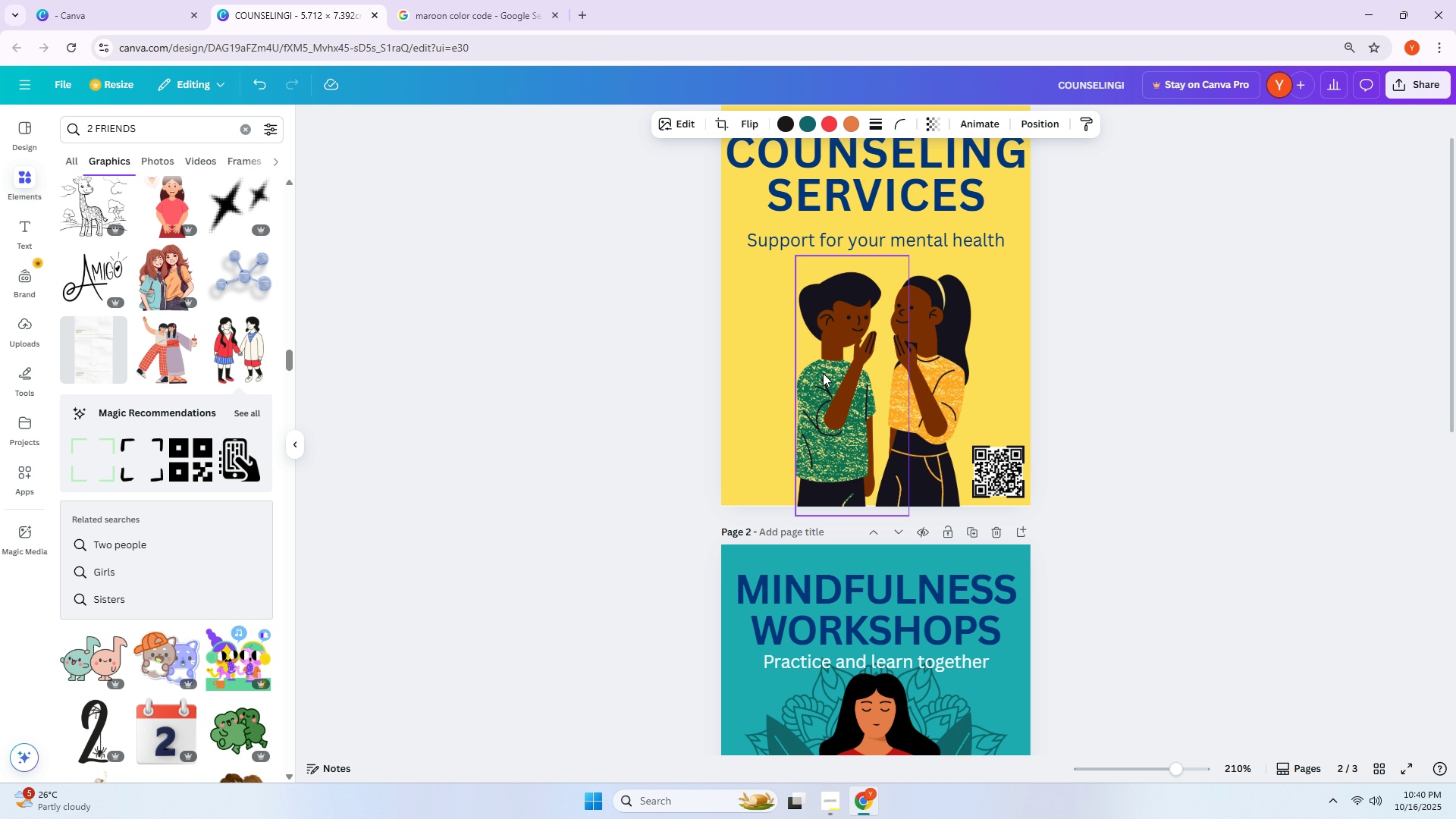 
left_click_drag(start_coordinate=[824, 373], to_coordinate=[798, 375])
 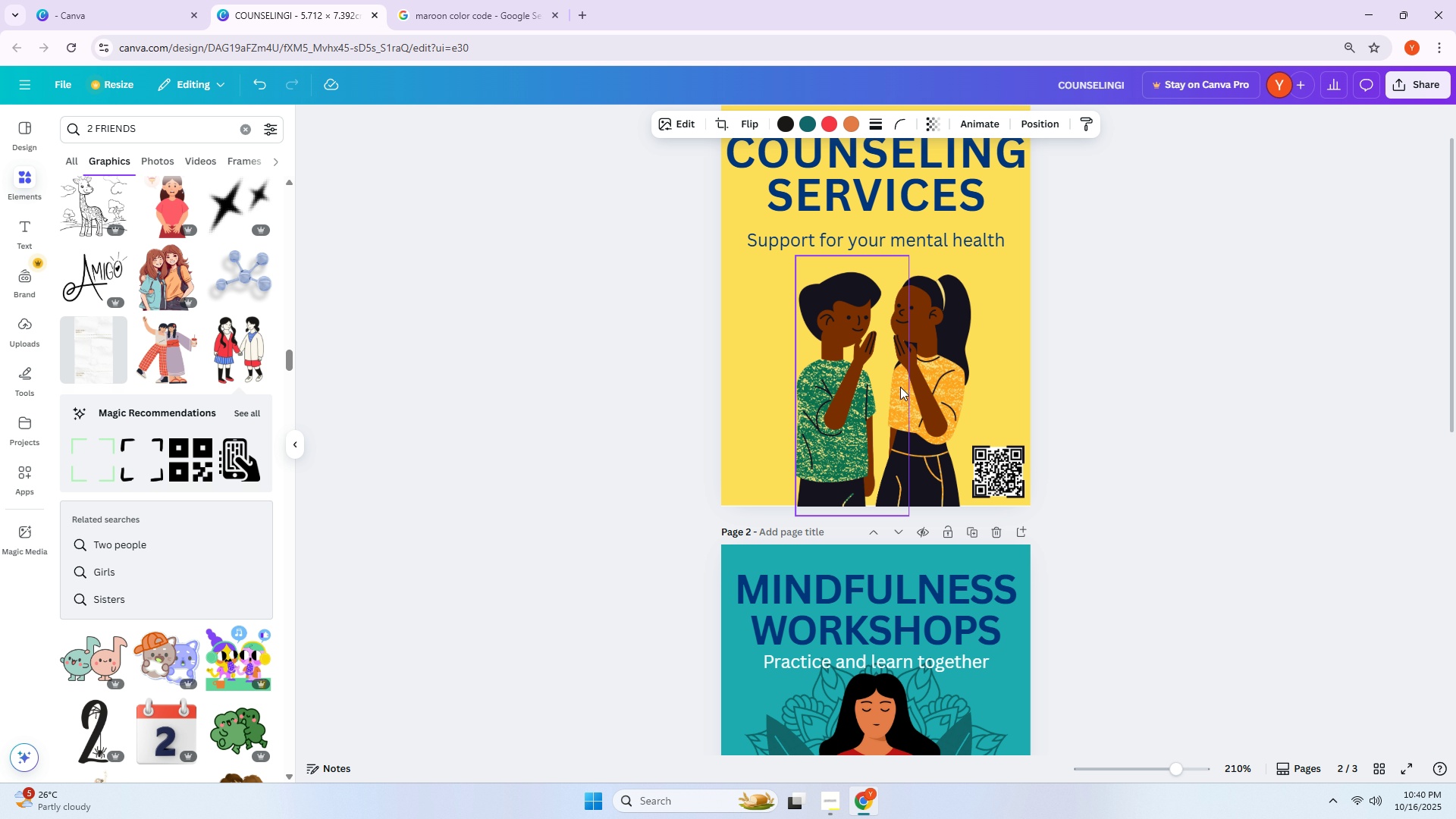 
scroll: coordinate [903, 393], scroll_direction: down, amount: 4.0
 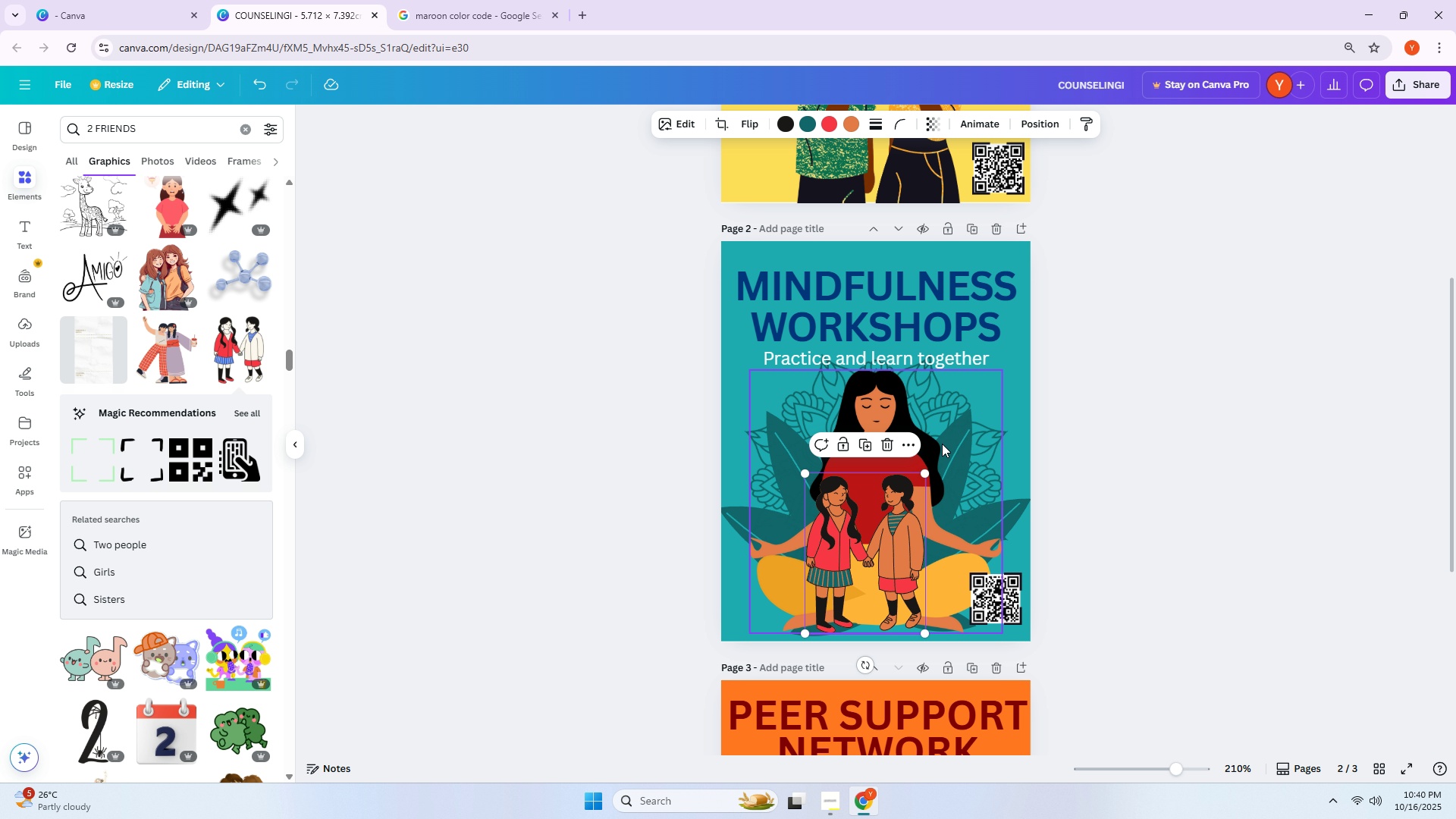 
key(Delete)
 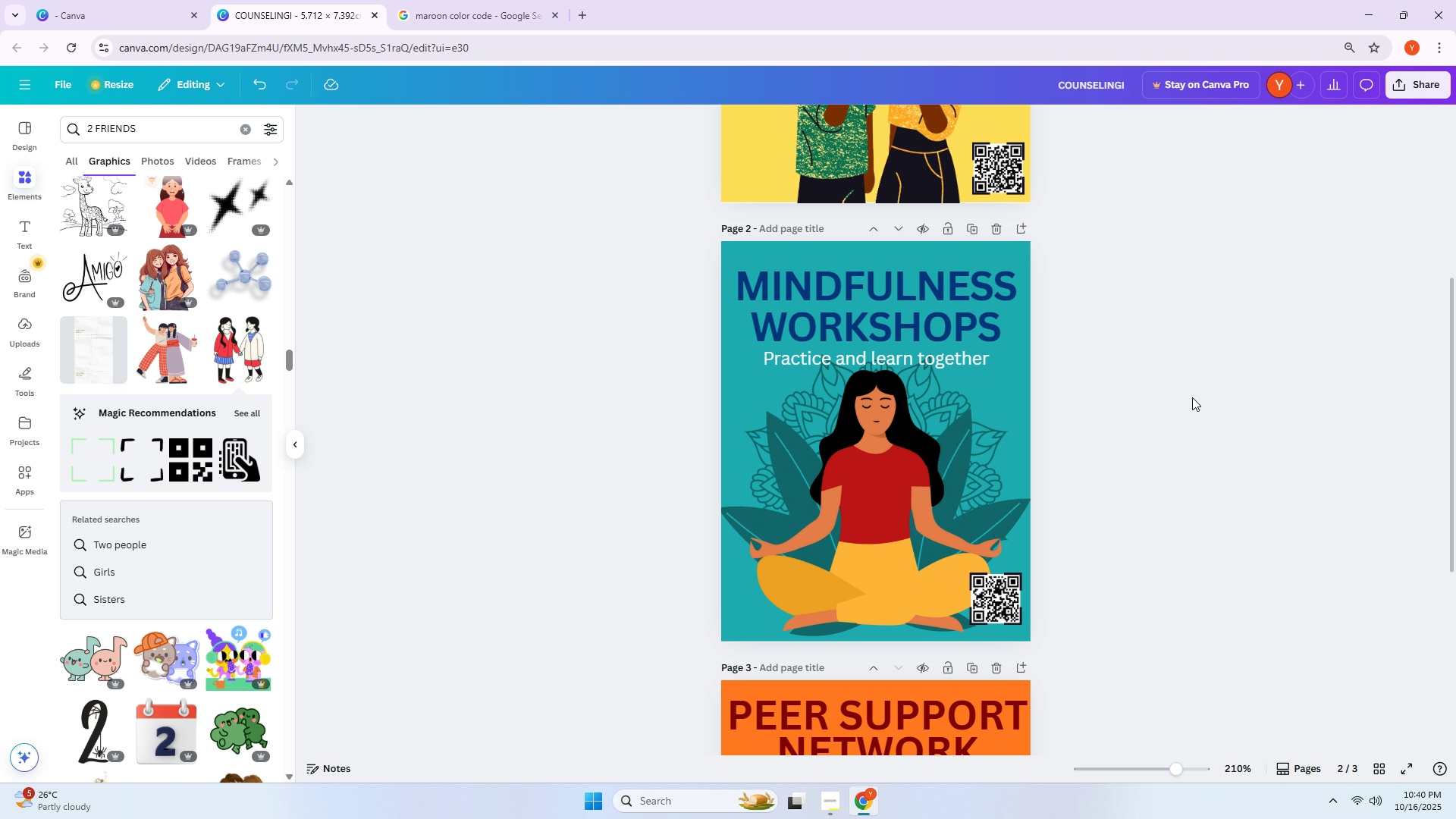 
left_click([1192, 397])
 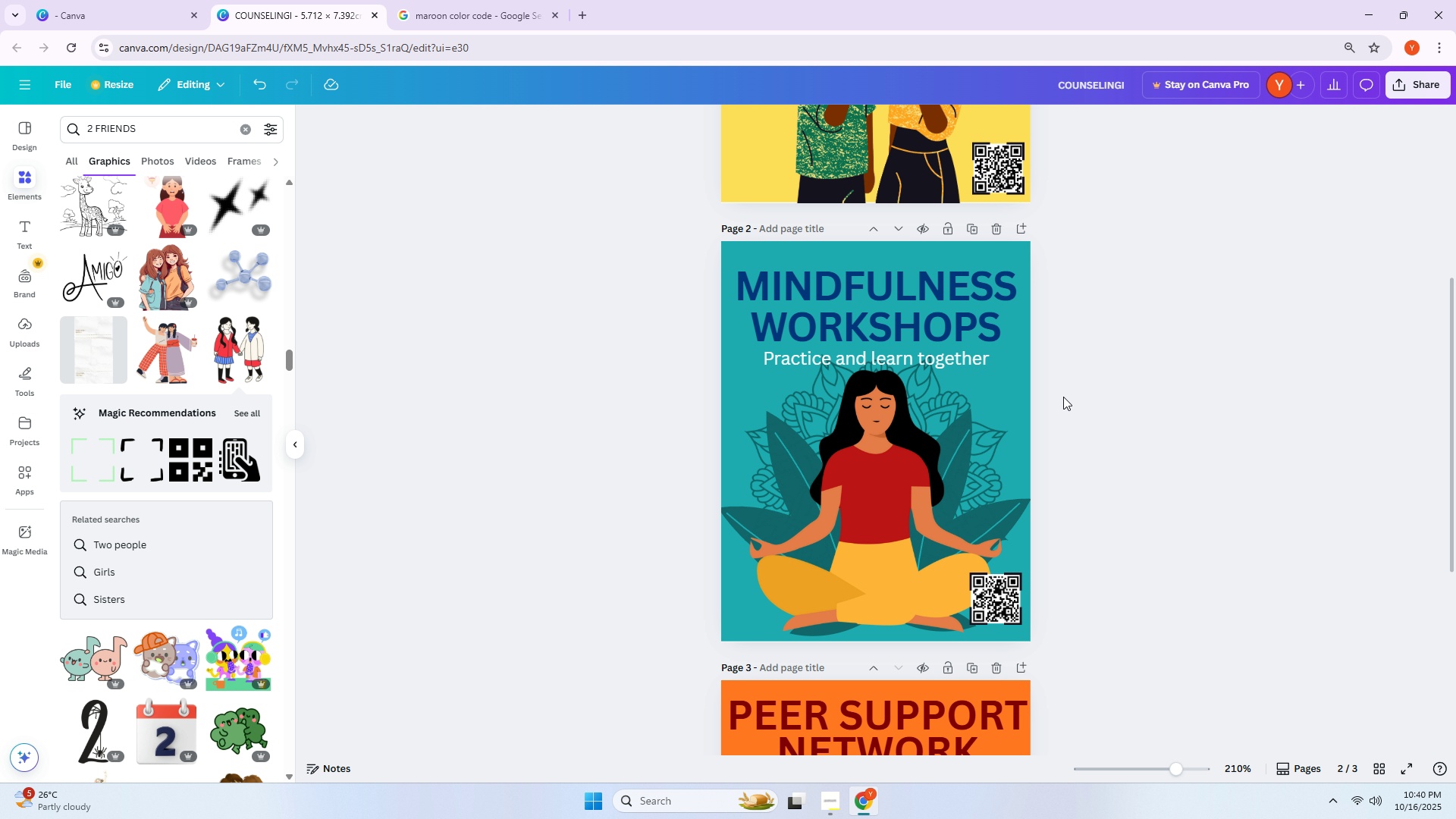 
scroll: coordinate [972, 388], scroll_direction: up, amount: 4.0
 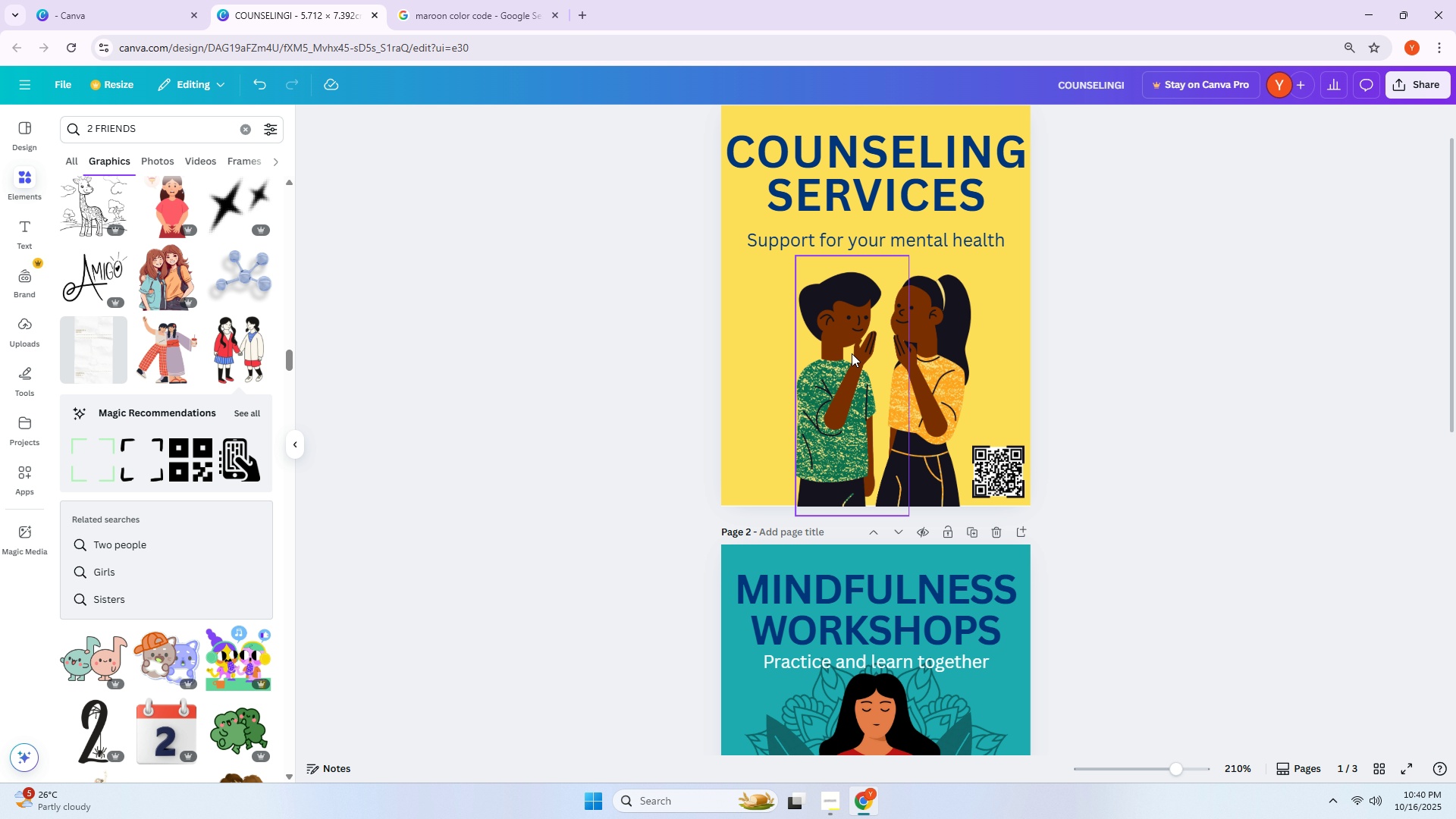 
left_click_drag(start_coordinate=[849, 353], to_coordinate=[833, 352])
 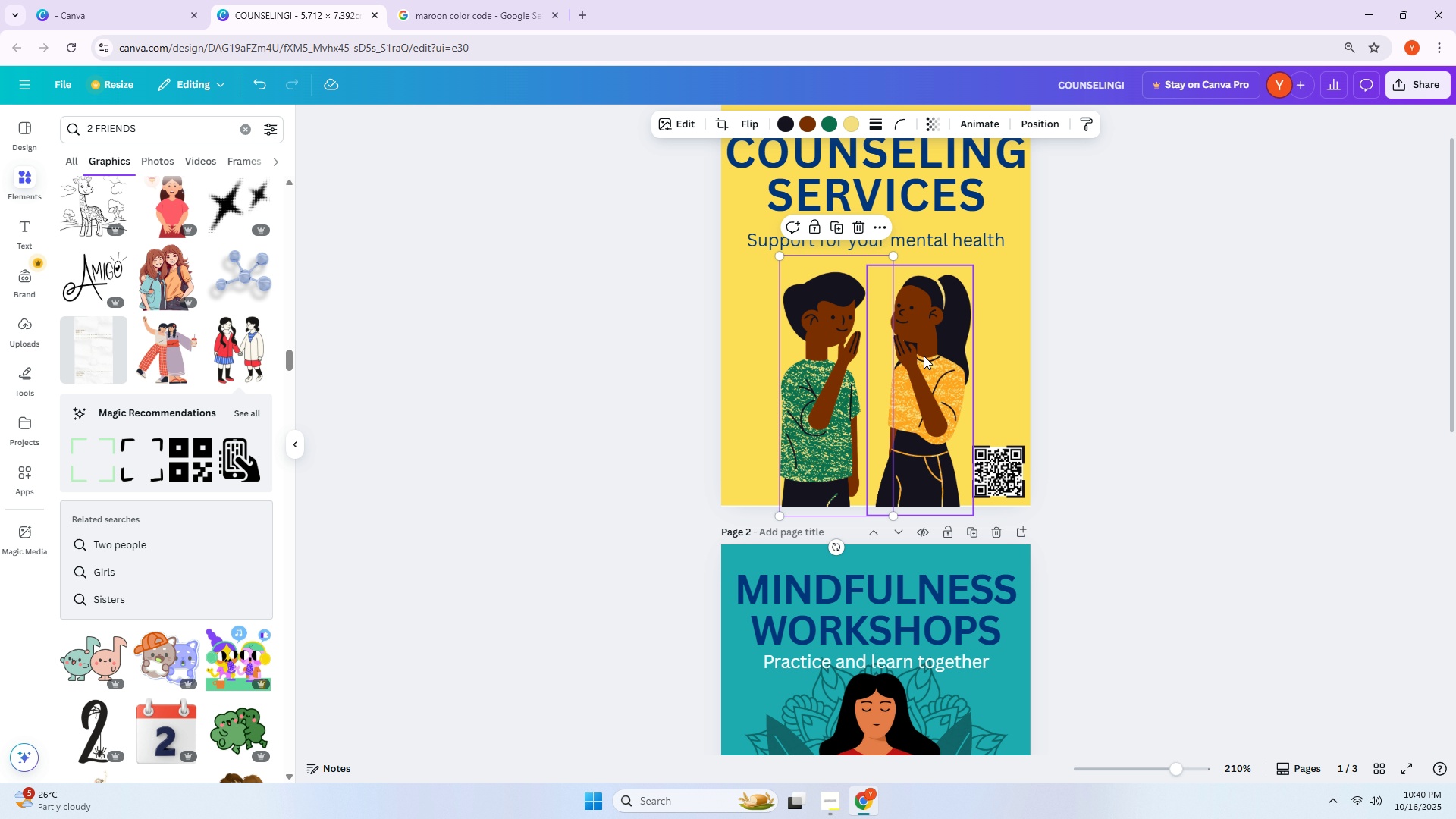 
left_click_drag(start_coordinate=[929, 356], to_coordinate=[936, 356])
 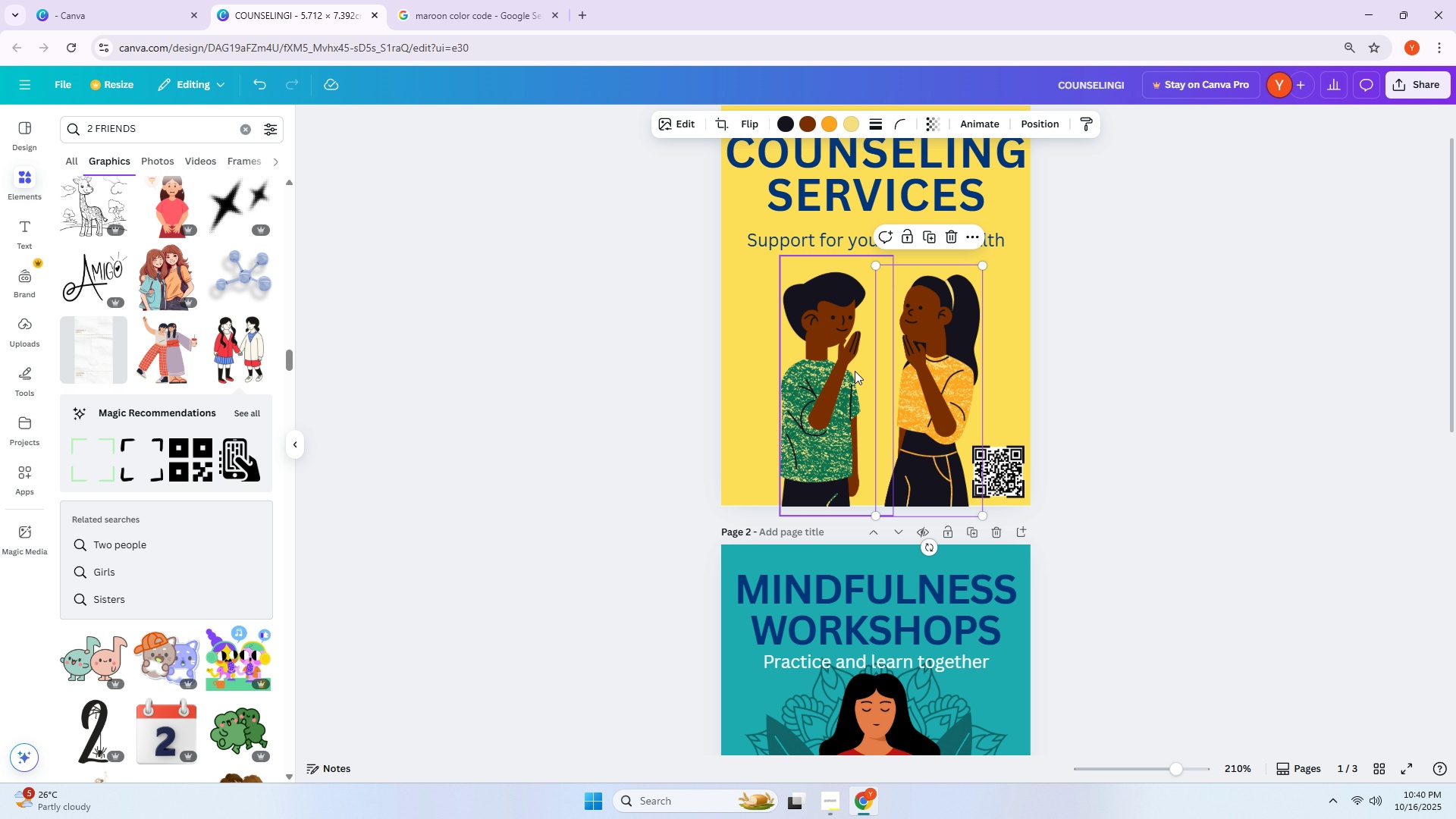 
left_click_drag(start_coordinate=[824, 375], to_coordinate=[834, 375])
 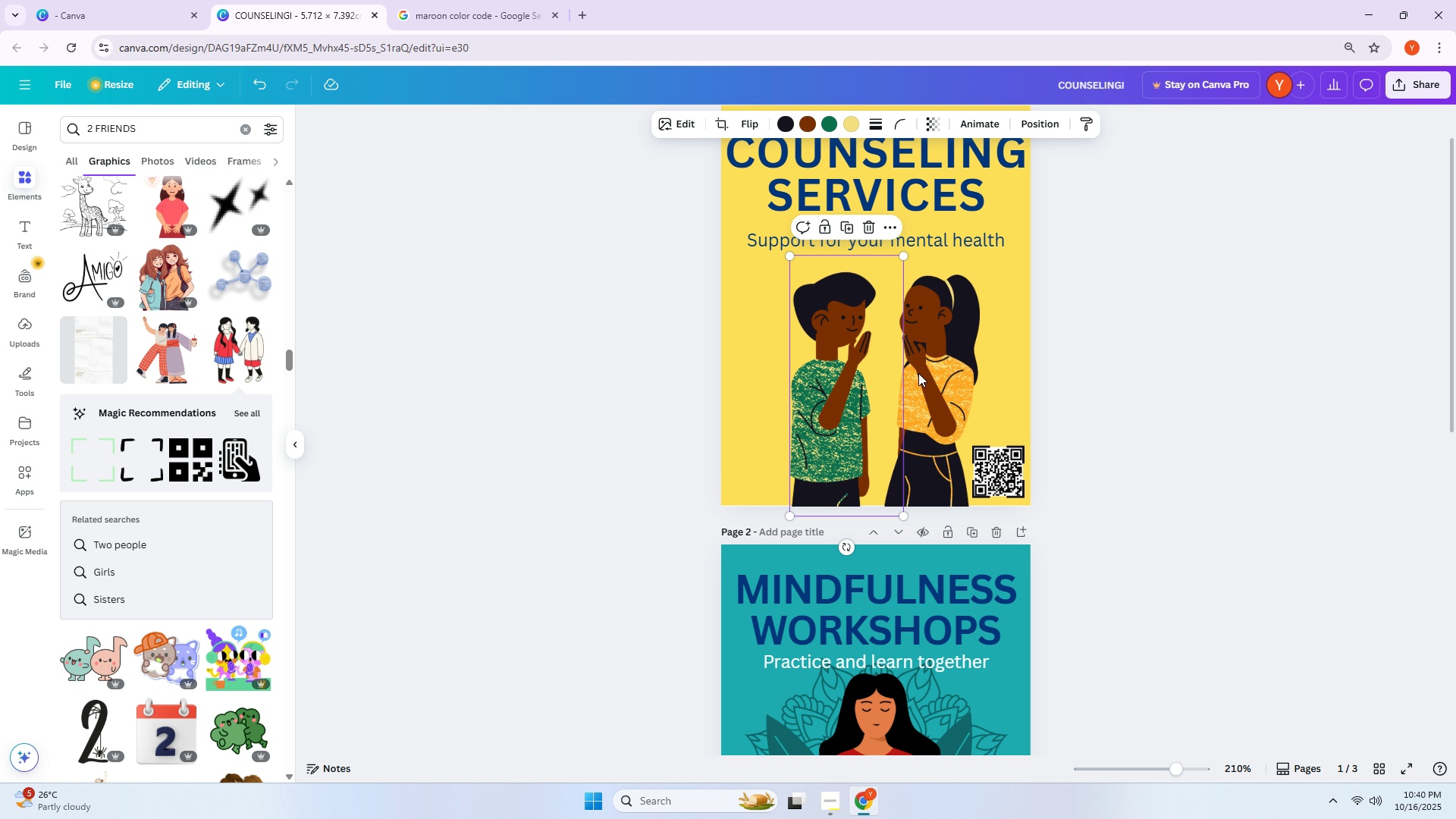 
left_click_drag(start_coordinate=[933, 373], to_coordinate=[929, 374])
 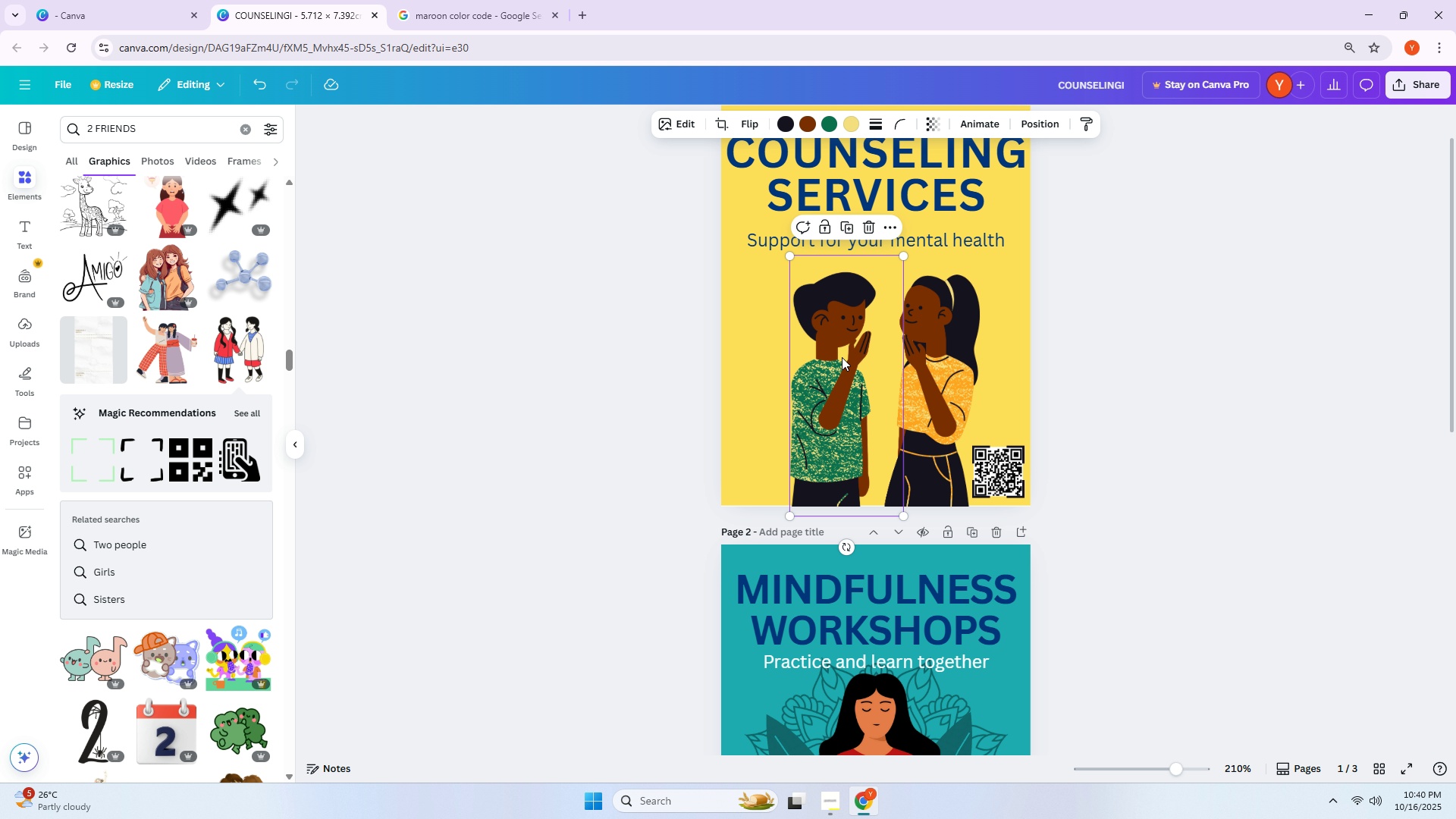 
double_click([842, 357])
 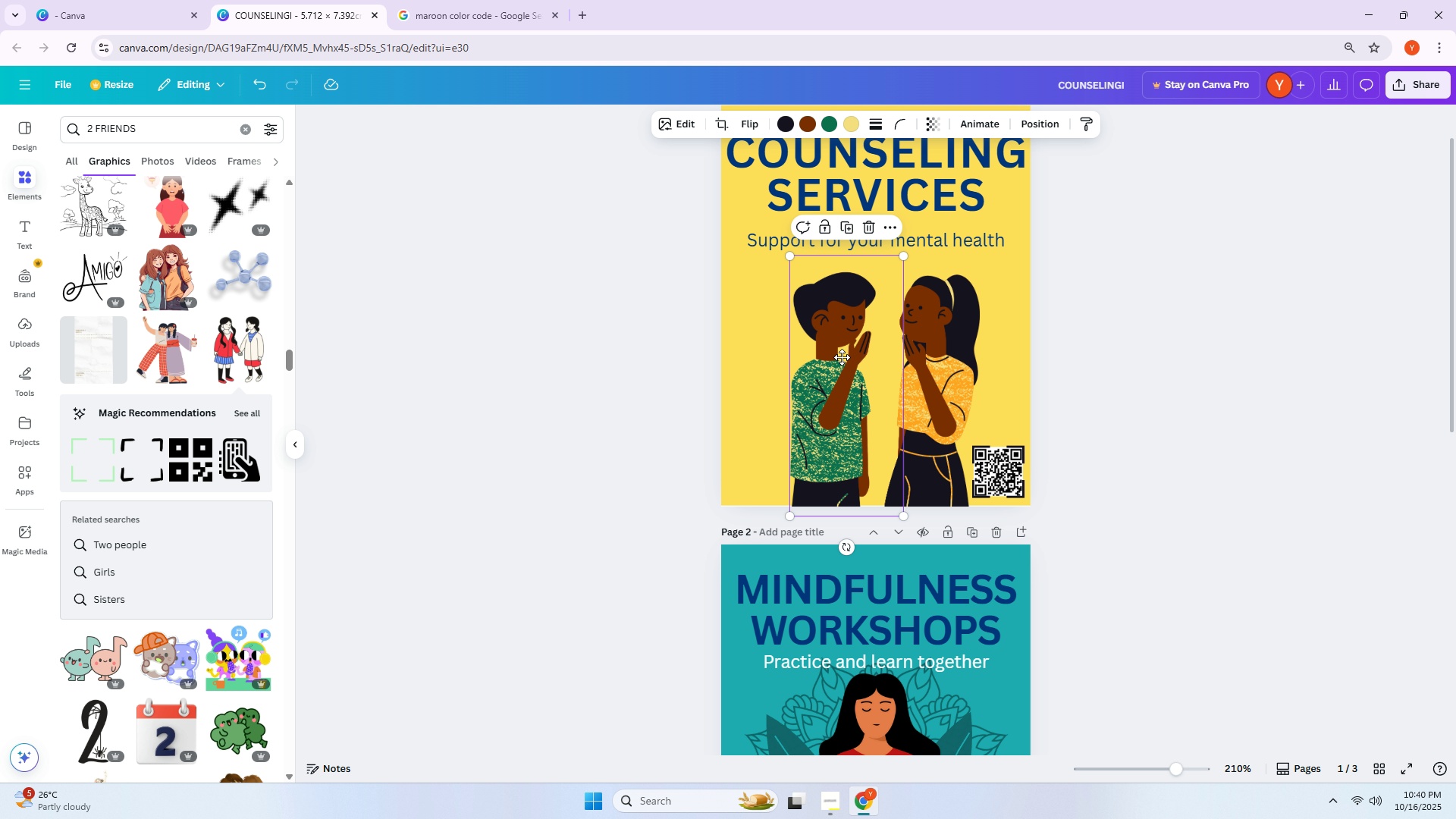 
triple_click([842, 357])
 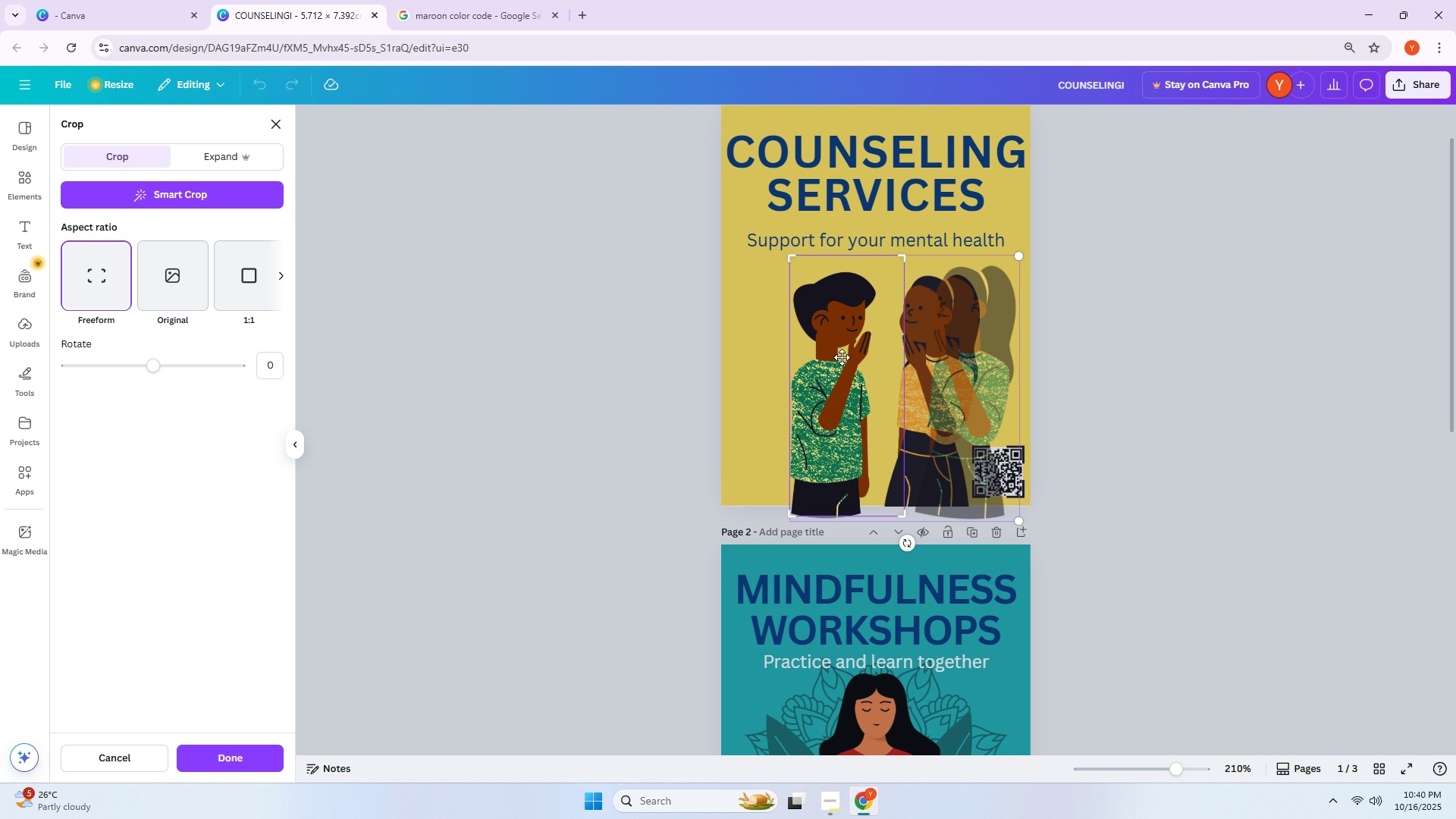 
triple_click([842, 357])
 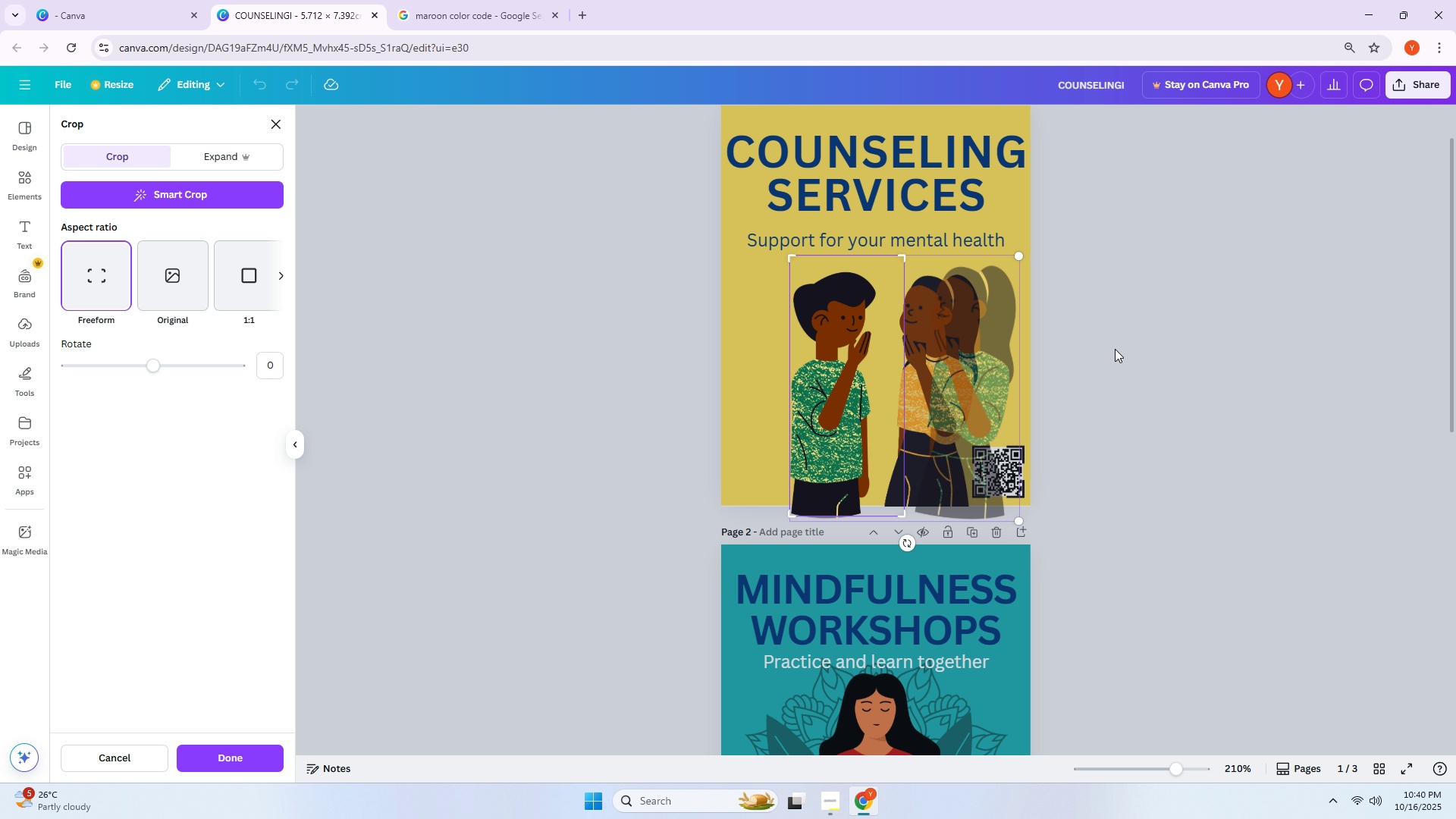 
left_click([1115, 349])
 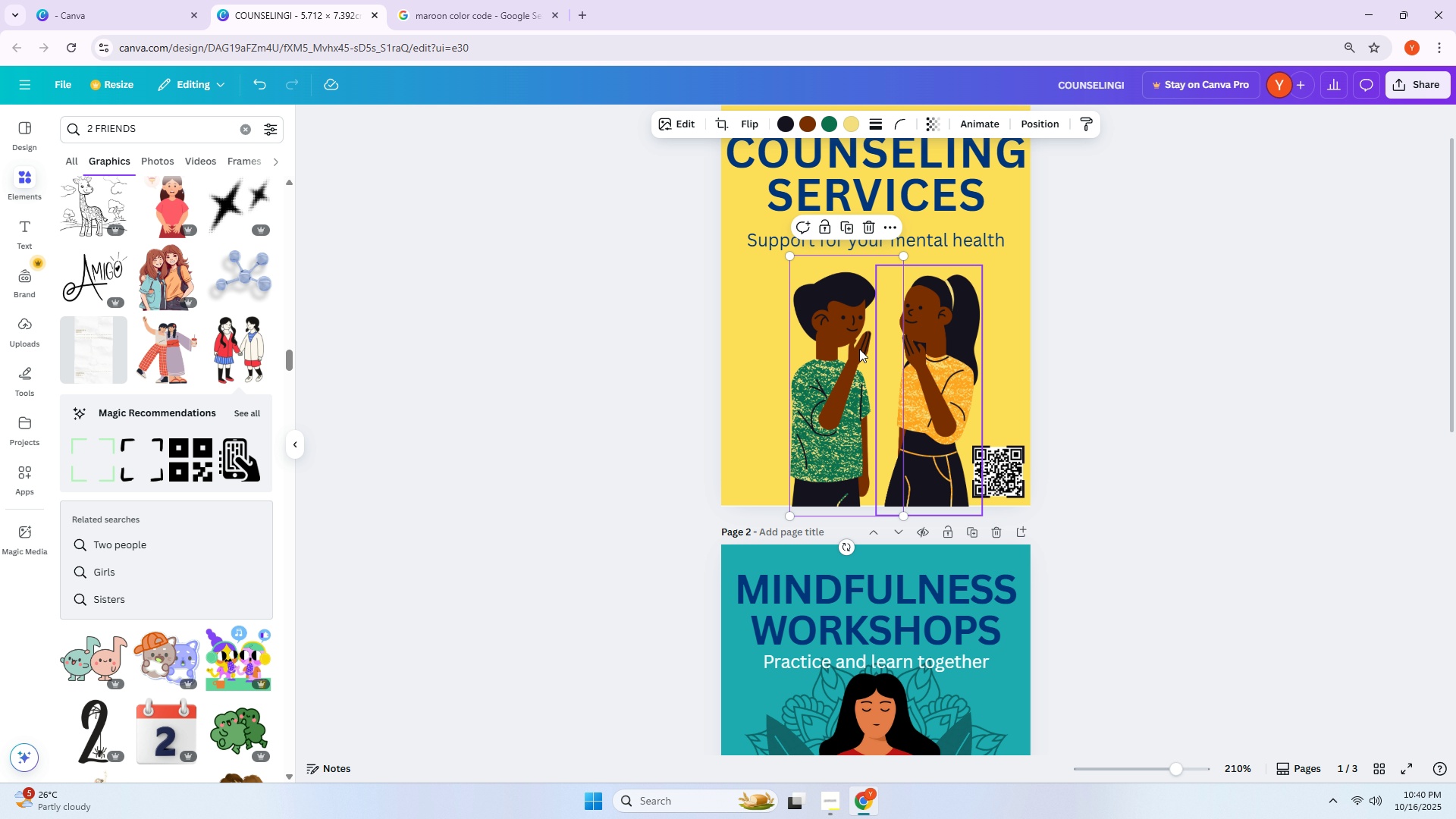 
left_click_drag(start_coordinate=[823, 351], to_coordinate=[814, 351])
 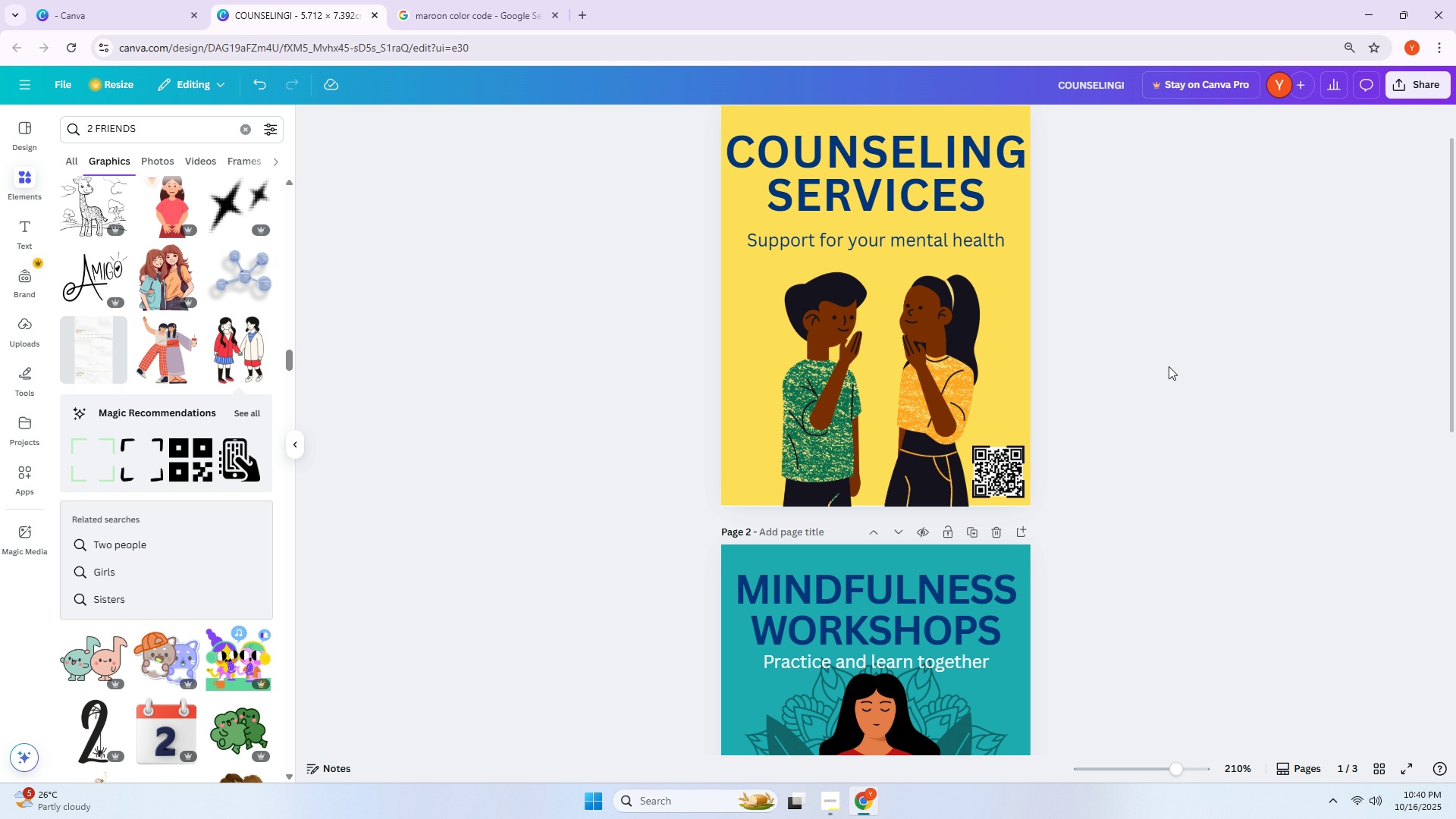 
scroll: coordinate [1163, 358], scroll_direction: up, amount: 3.0
 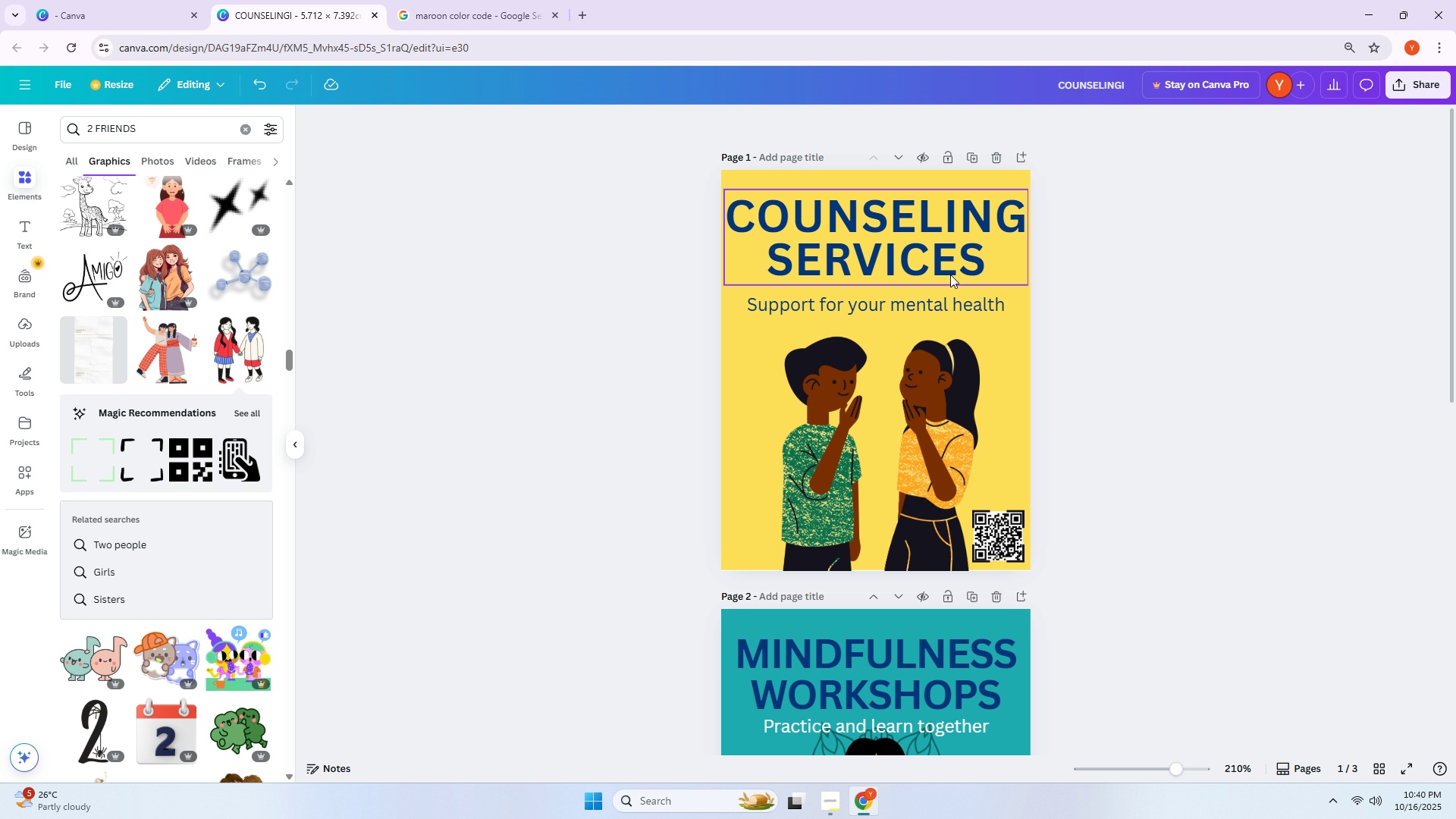 
left_click([950, 275])
 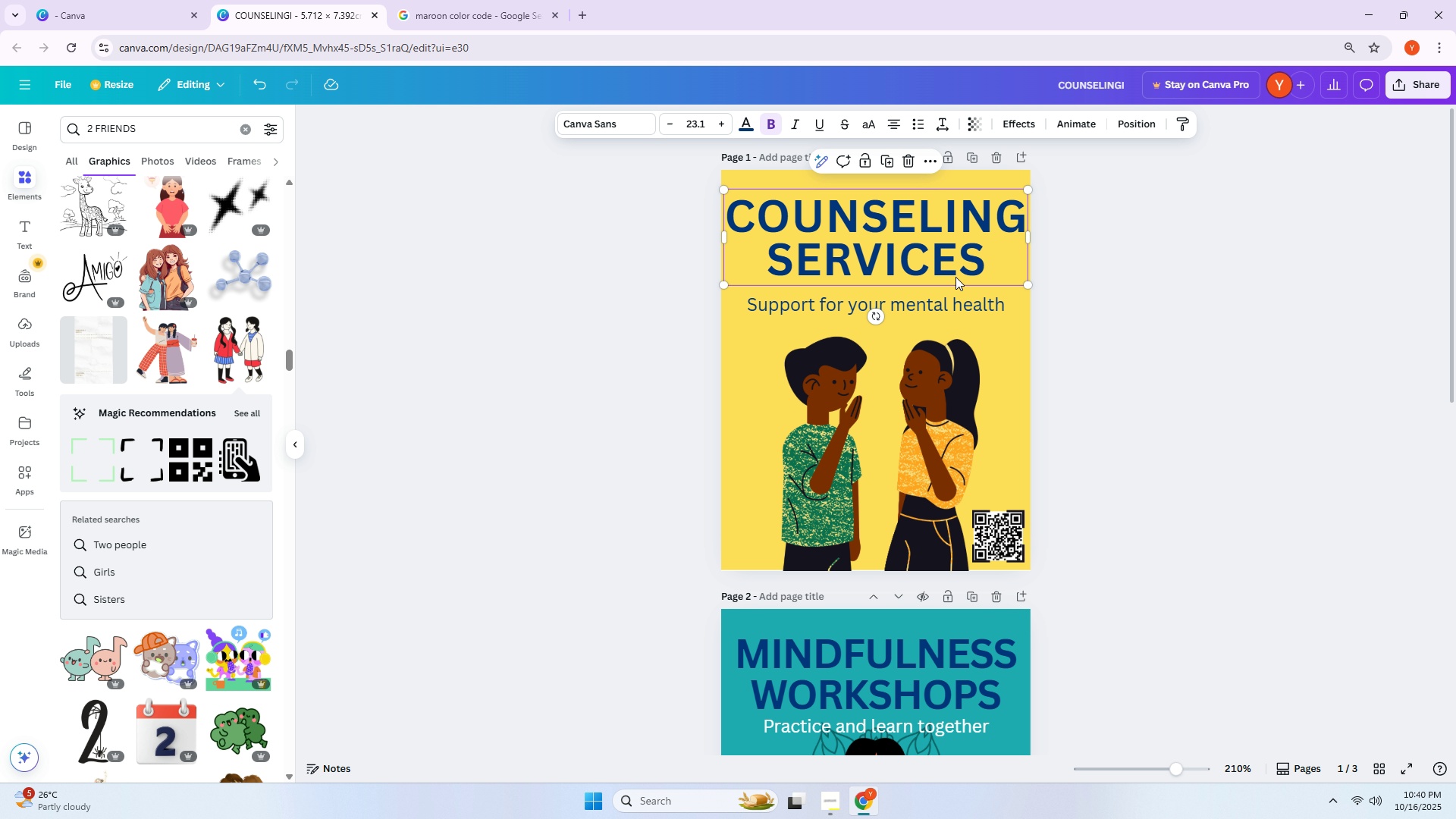 
hold_key(key=AltLeft, duration=0.37)
 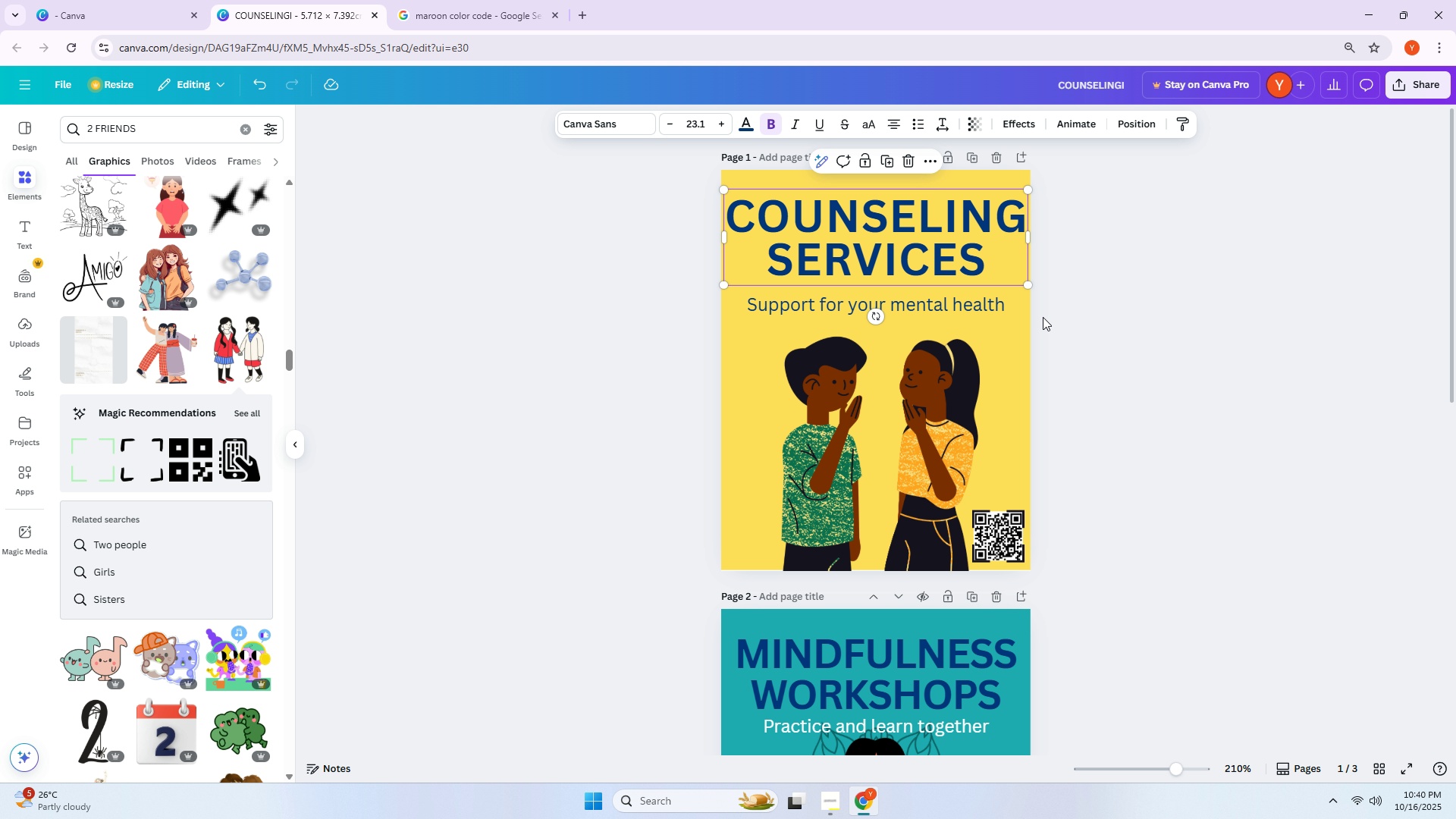 
key(Alt+AltLeft)
 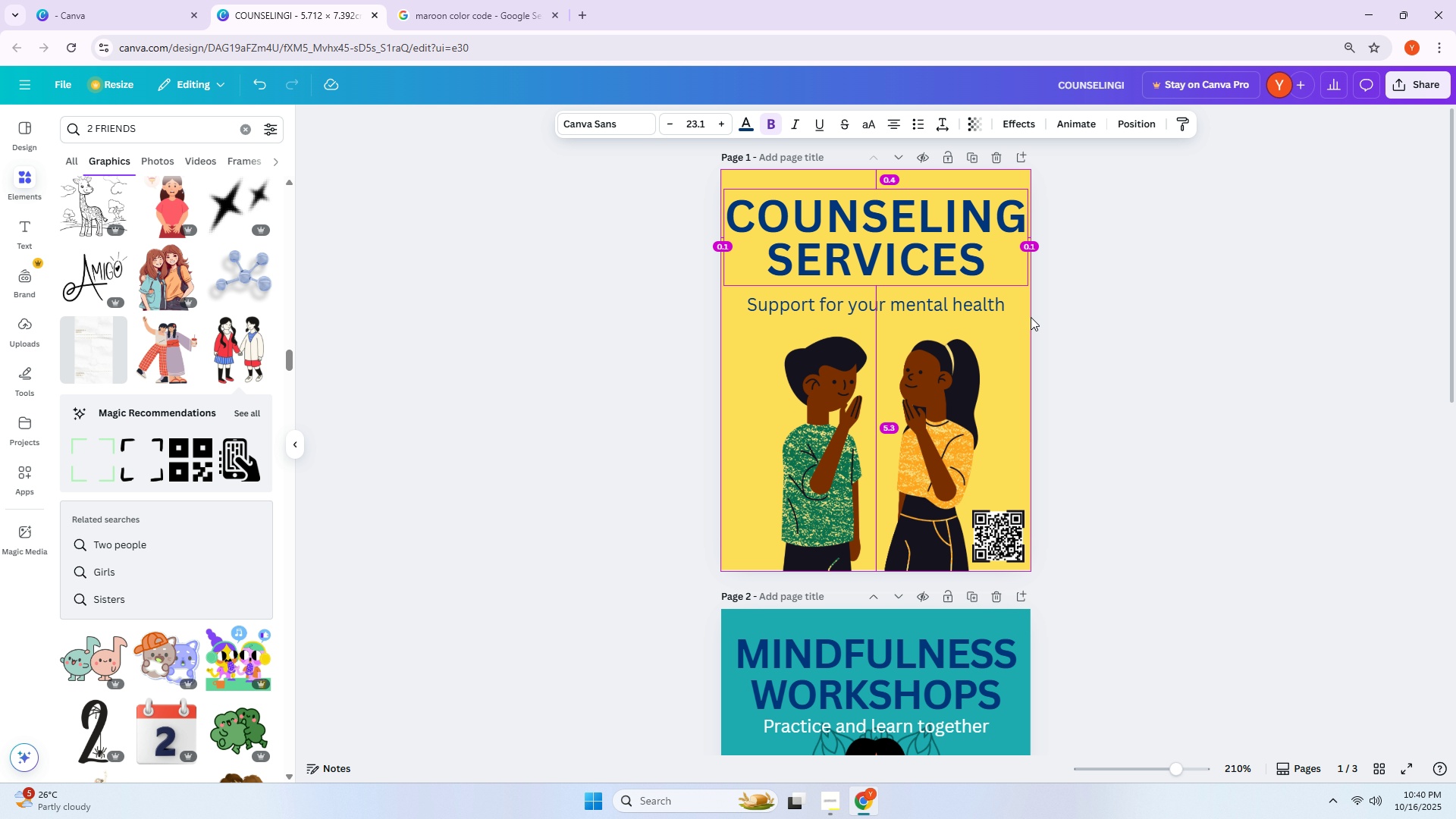 
key(Alt+Tab)